 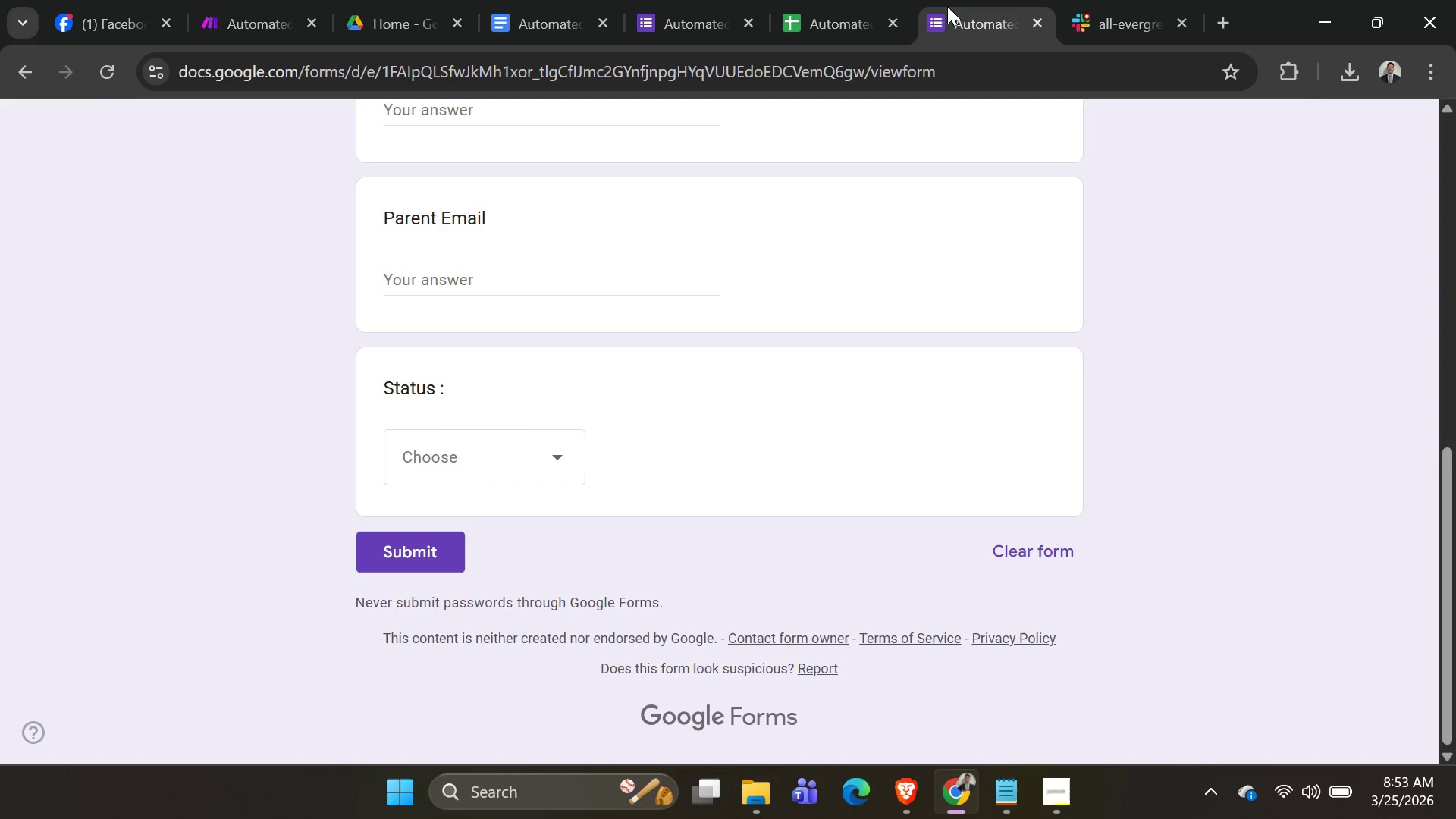 
scroll: coordinate [698, 303], scroll_direction: up, amount: 4.0
 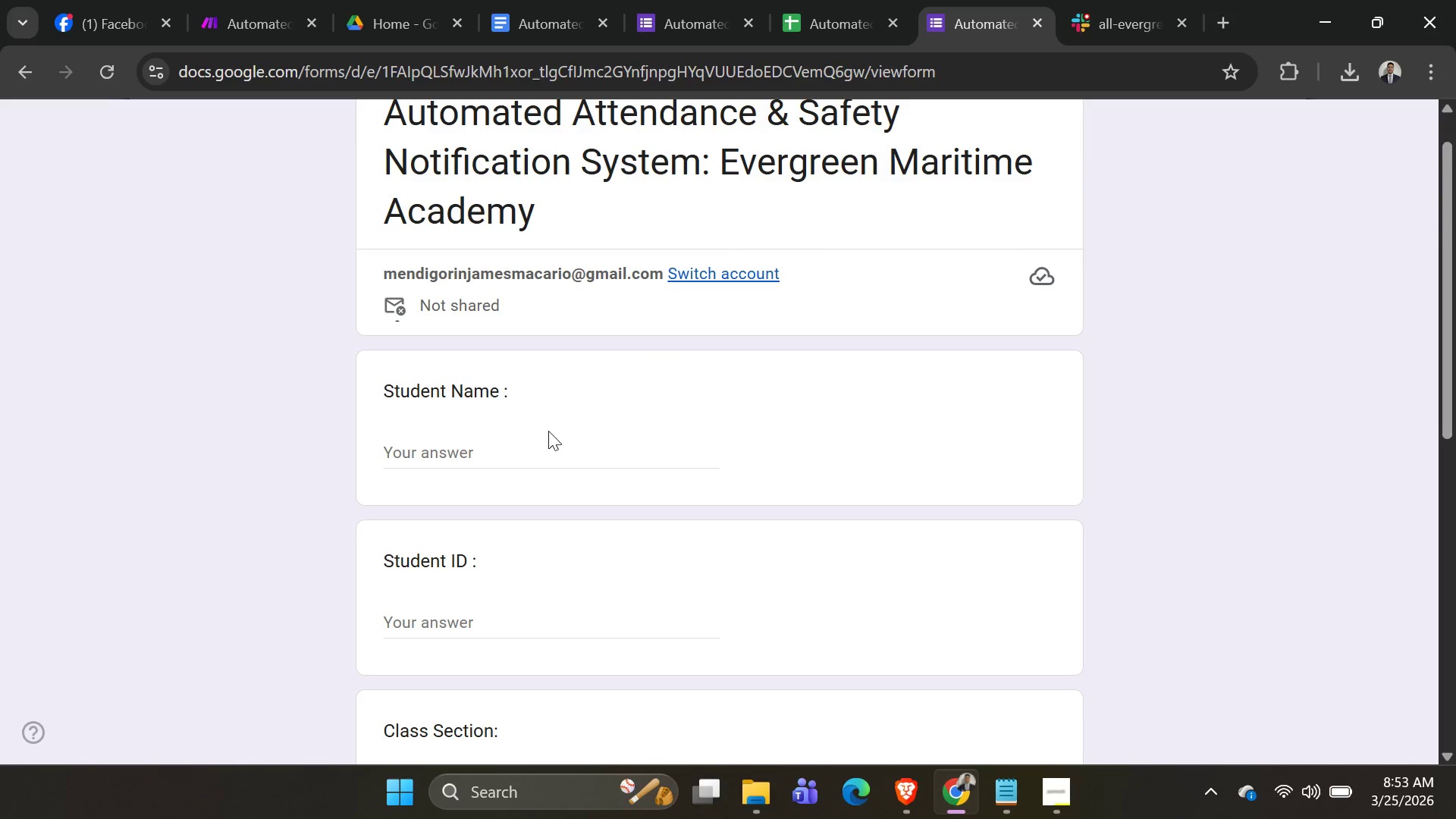 
left_click([521, 446])
 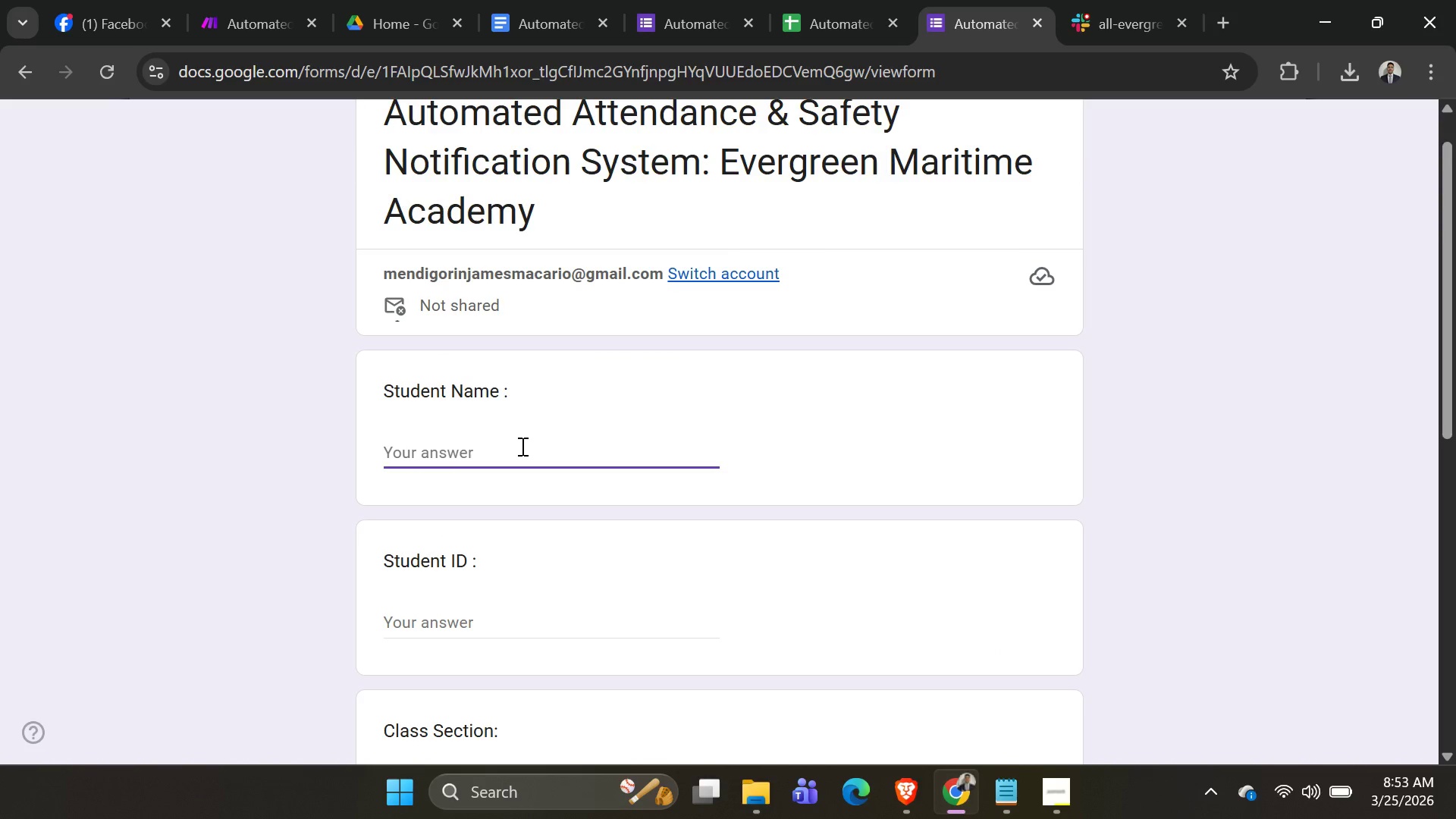 
type(macjames)
key(Tab)
 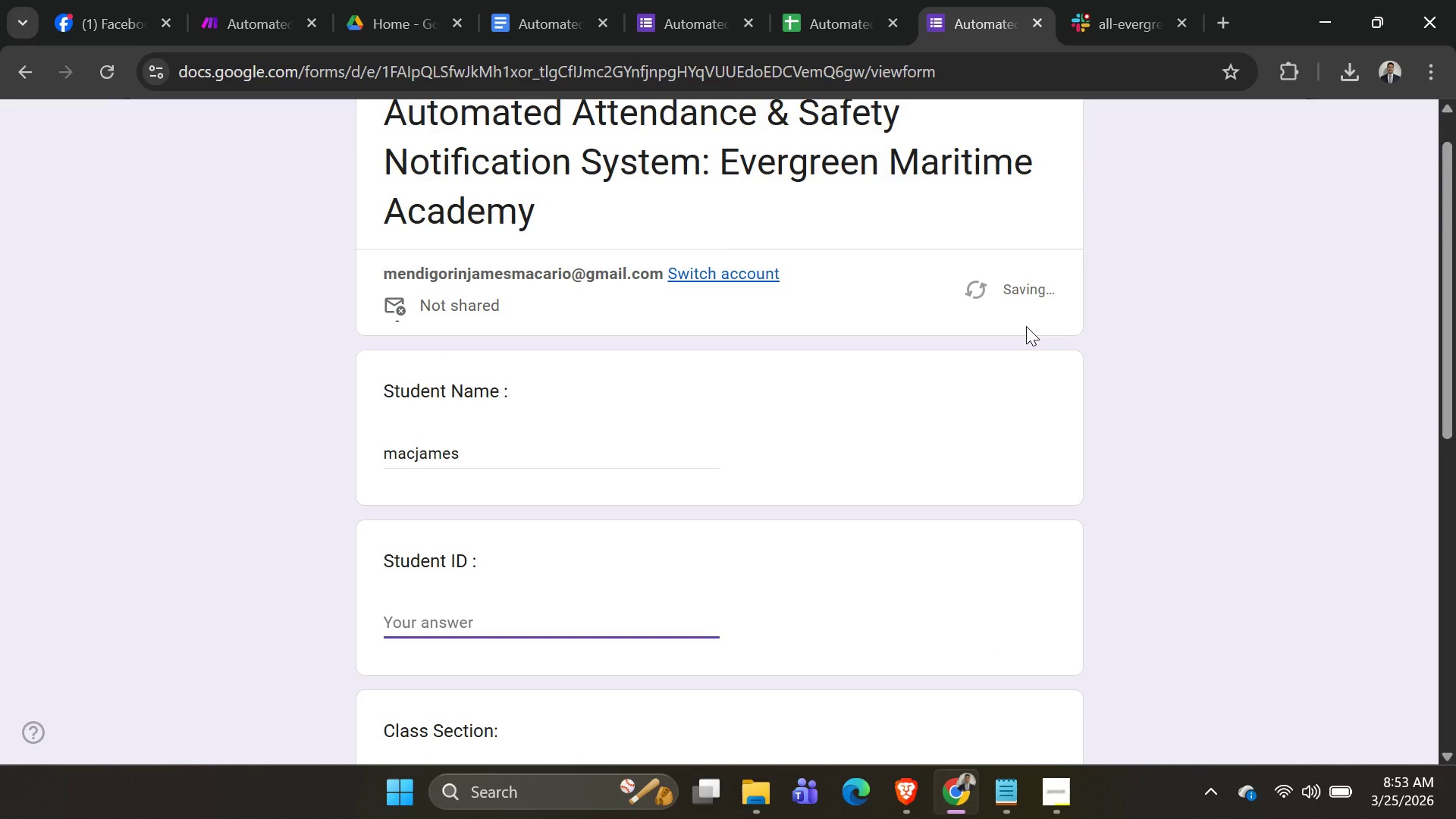 
type(10)
 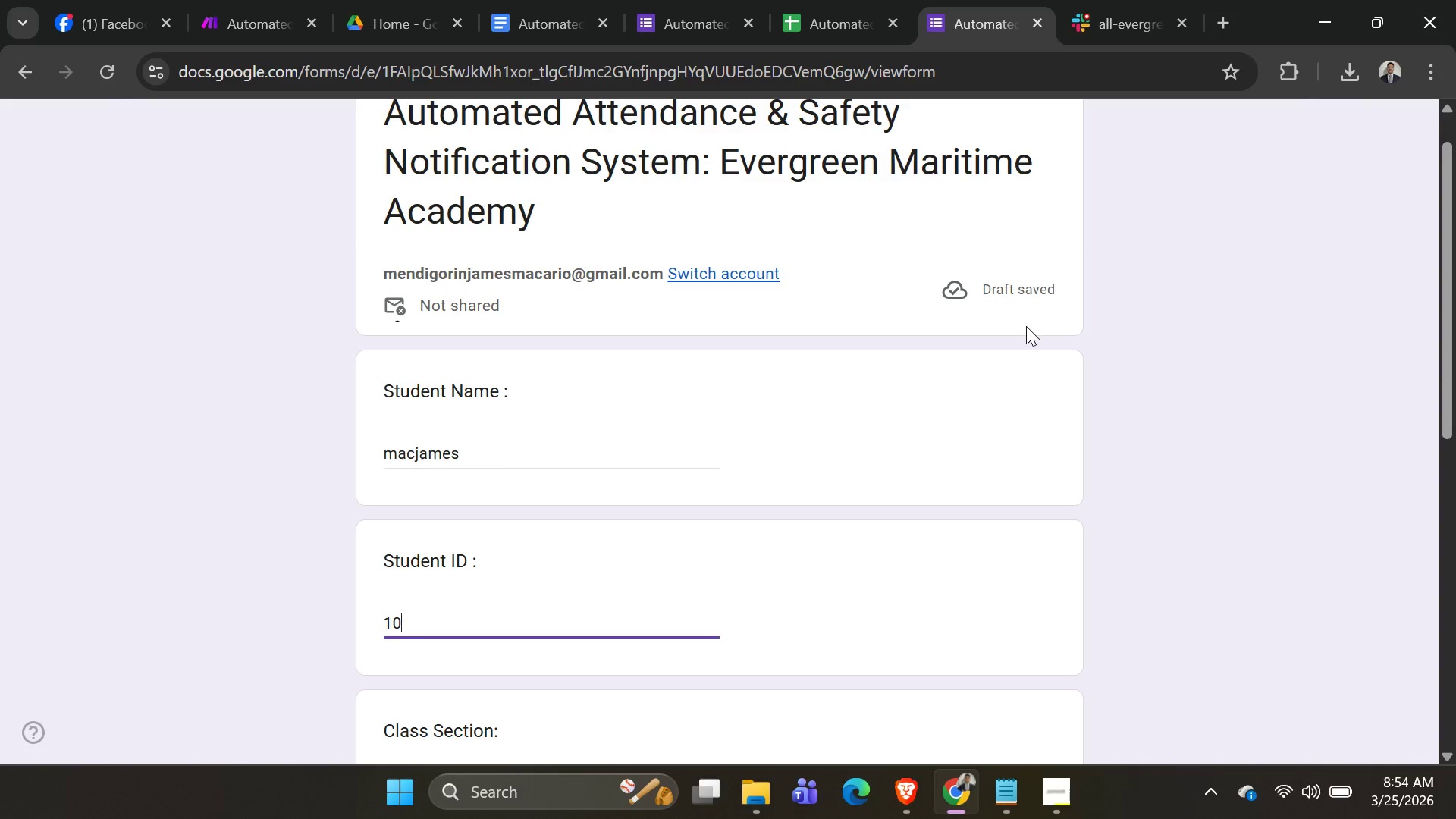 
wait(26.3)
 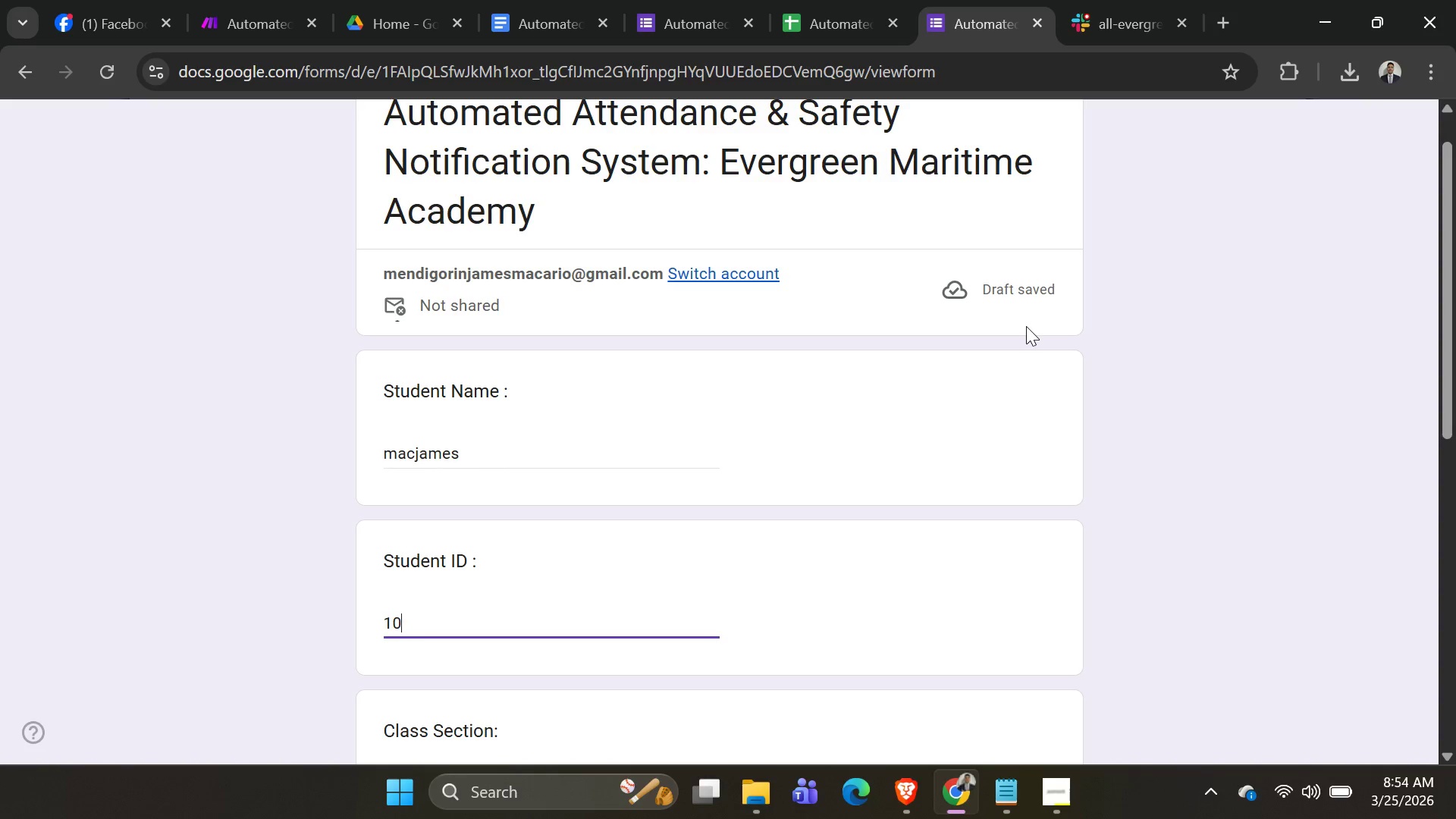 
type([Delete])
key(Backspace)
key(Backspace)
type(13)
 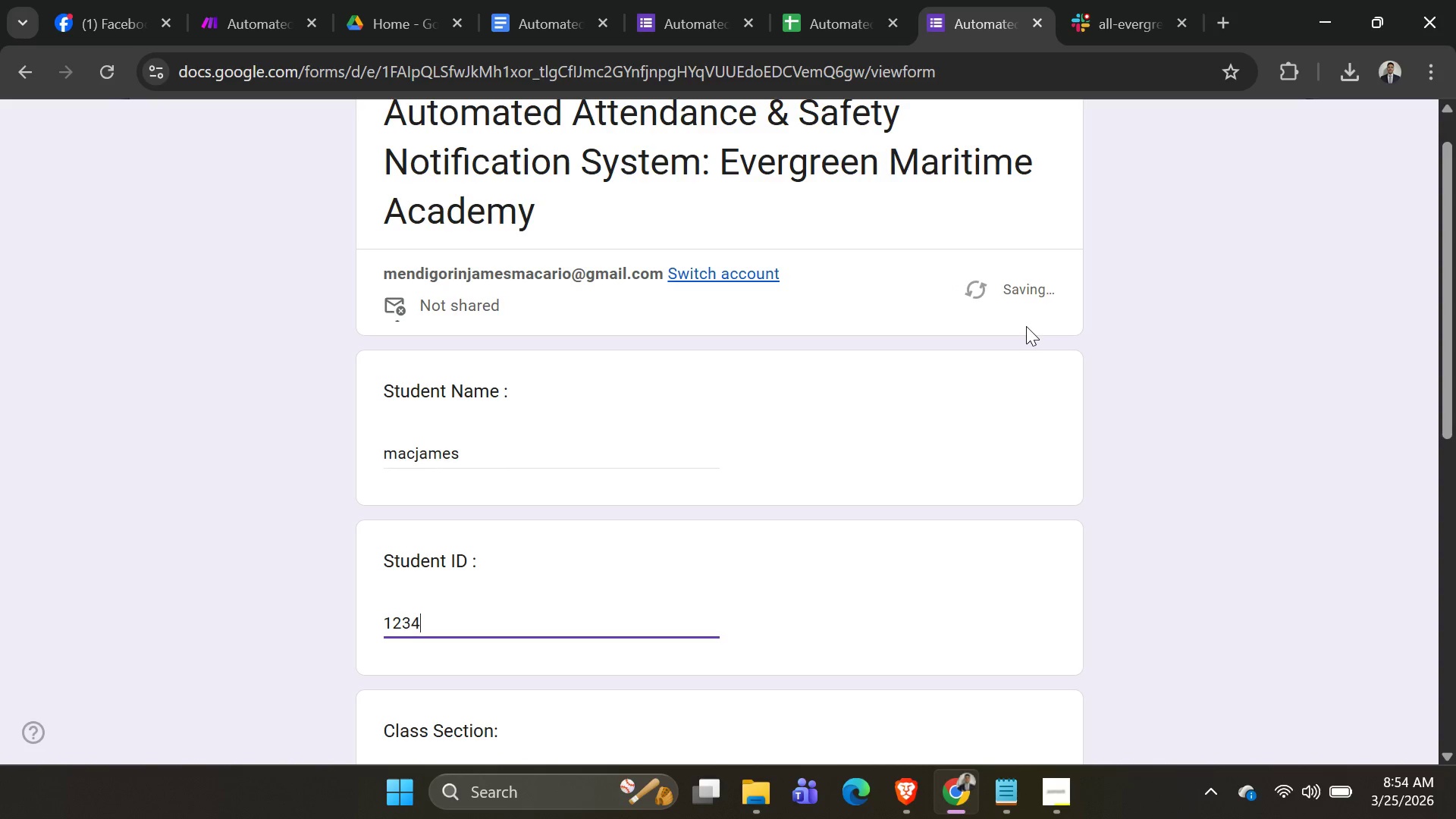 
hold_key(key=2, duration=0.34)
 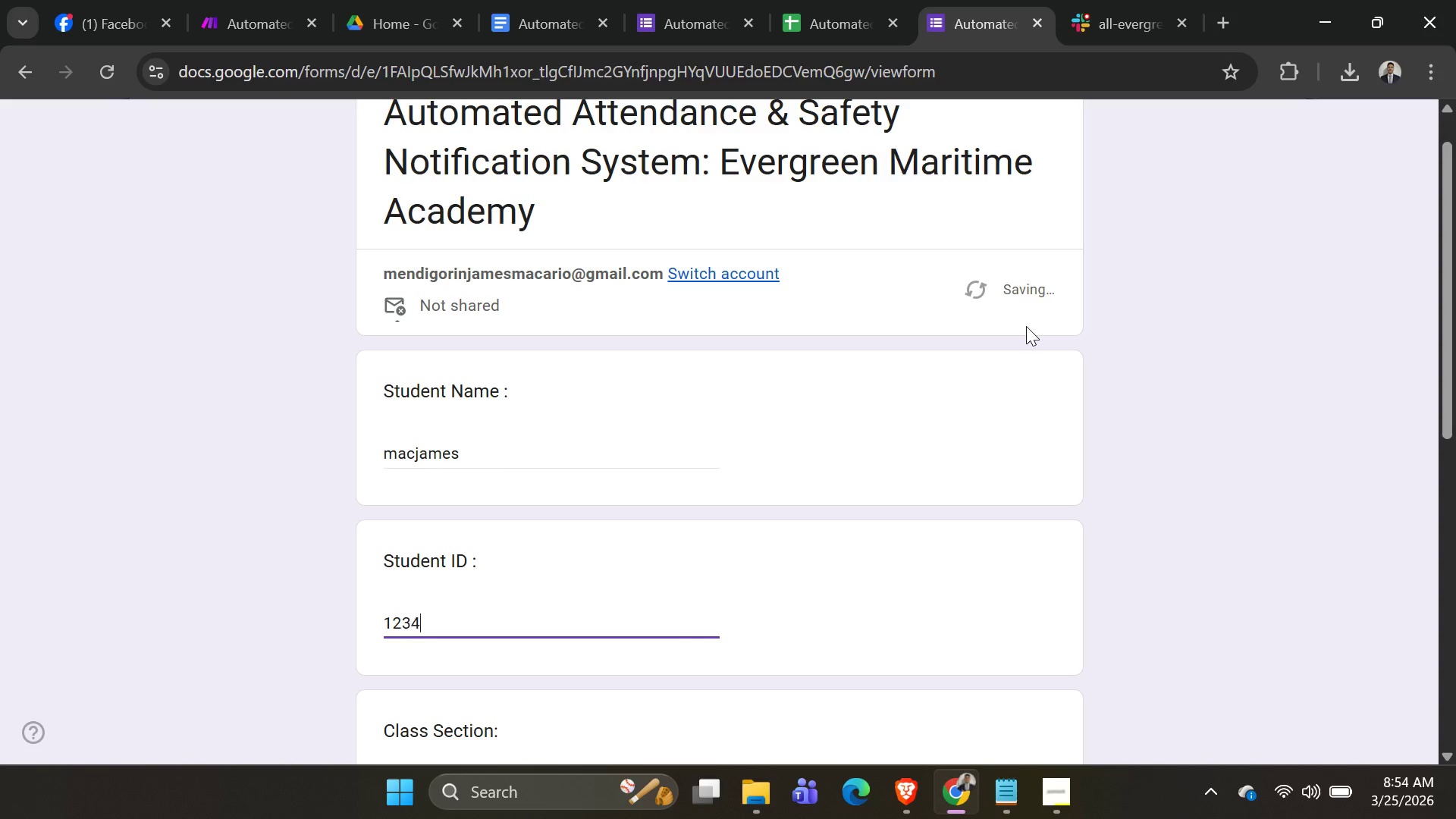 
hold_key(key=4, duration=0.31)
 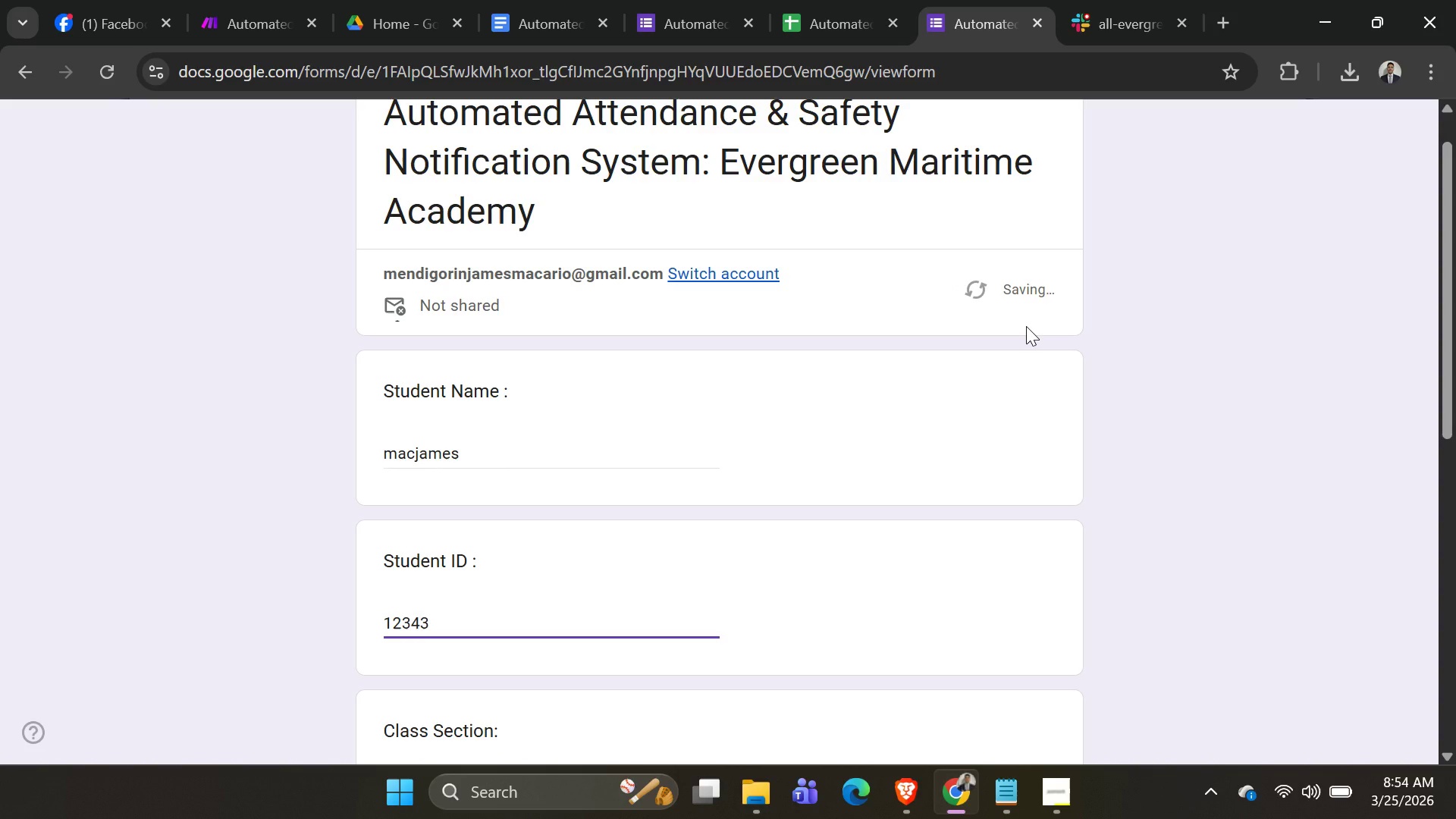 
hold_key(key=3, duration=0.47)
 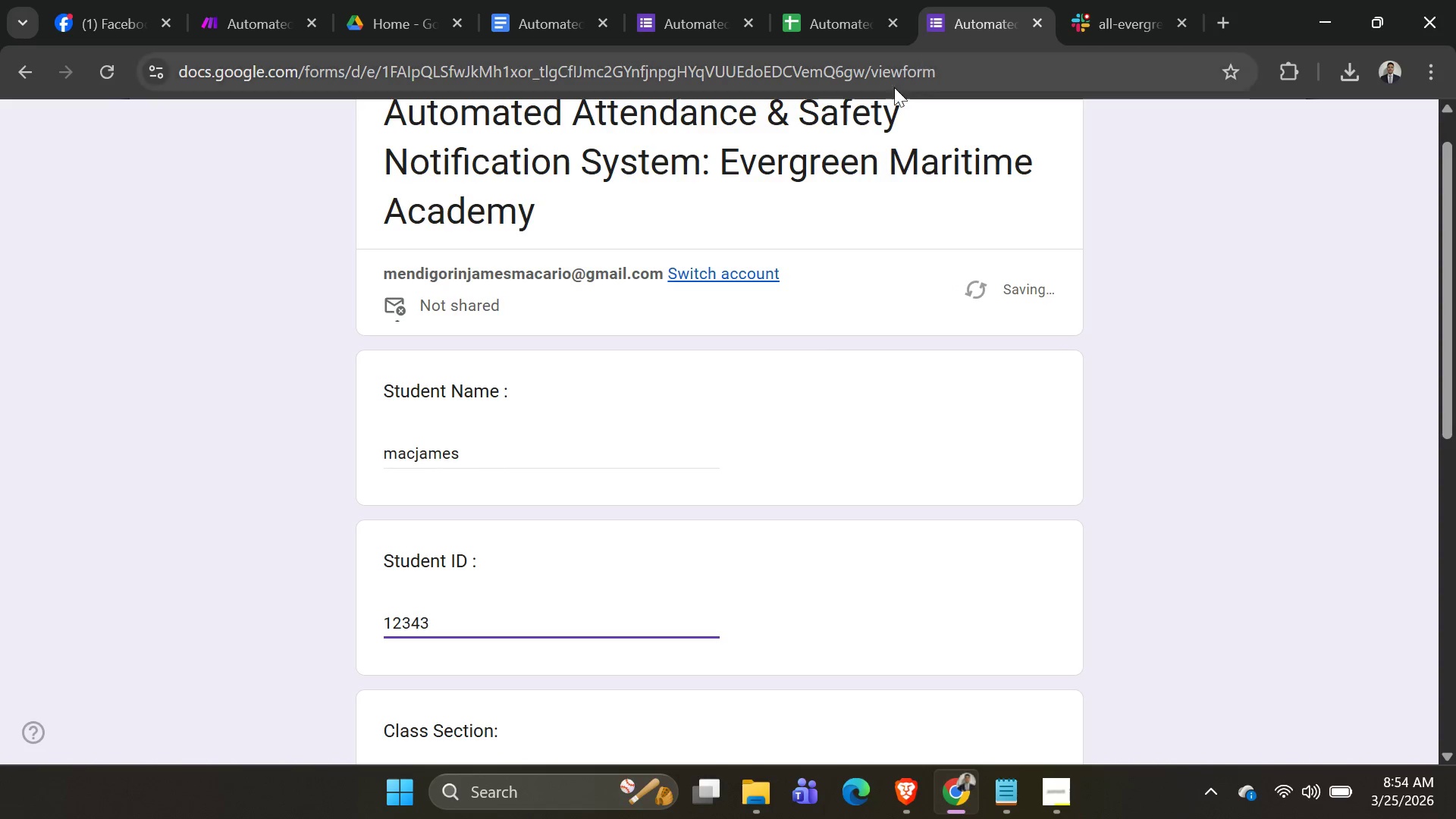 
scroll: coordinate [737, 417], scroll_direction: none, amount: 0.0
 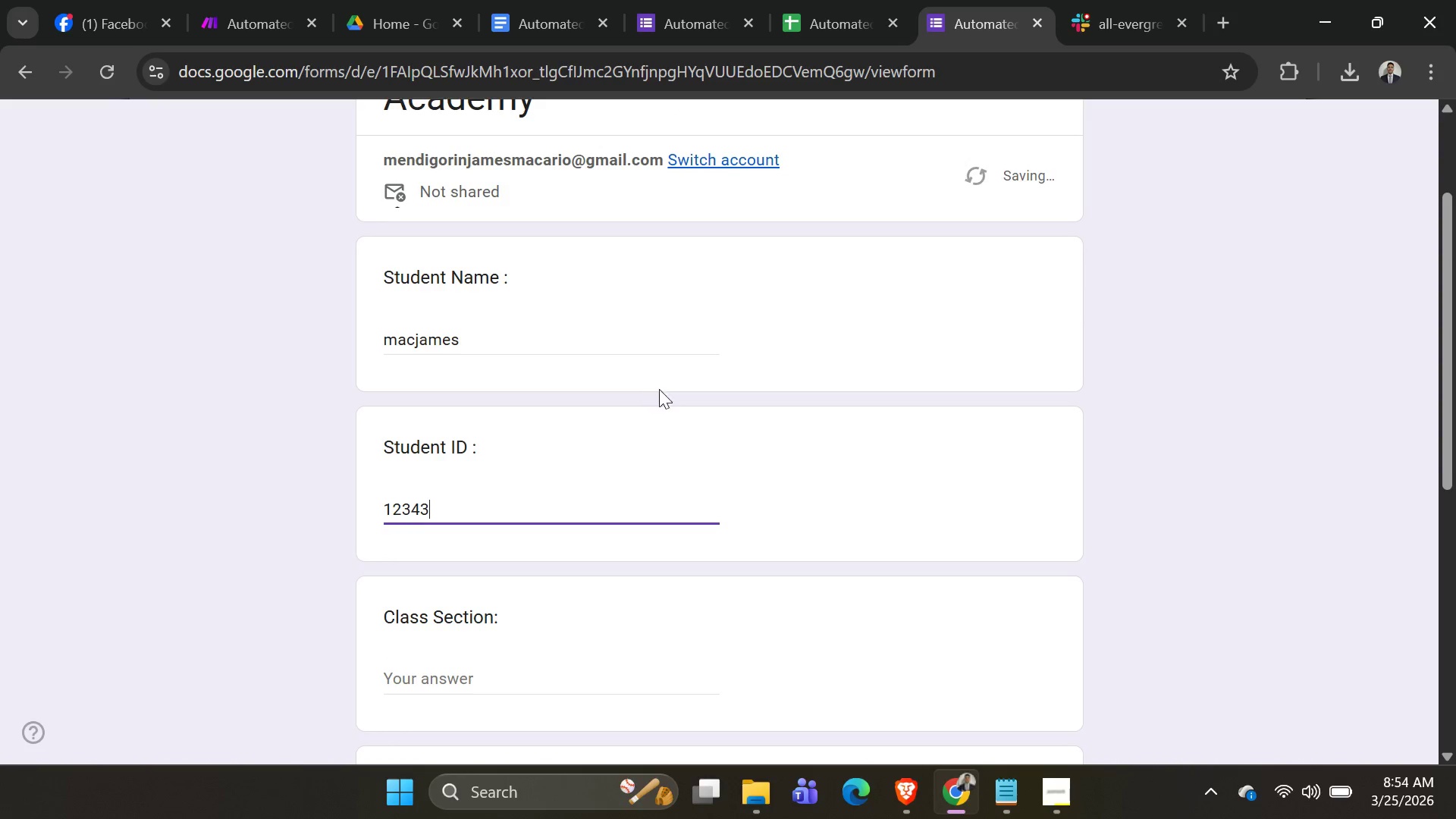 
scroll: coordinate [669, 490], scroll_direction: down, amount: 1.0
 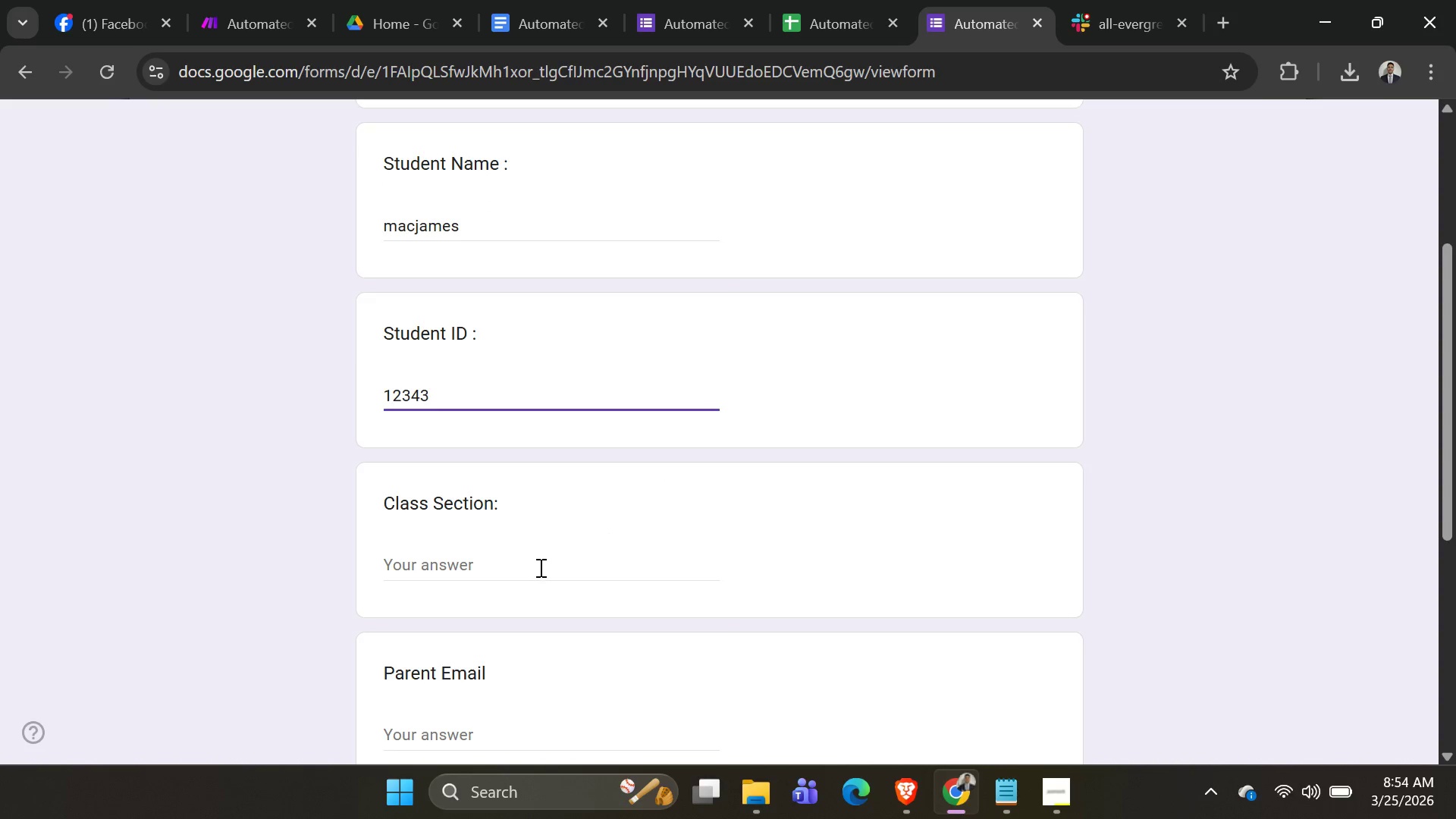 
left_click([539, 567])
 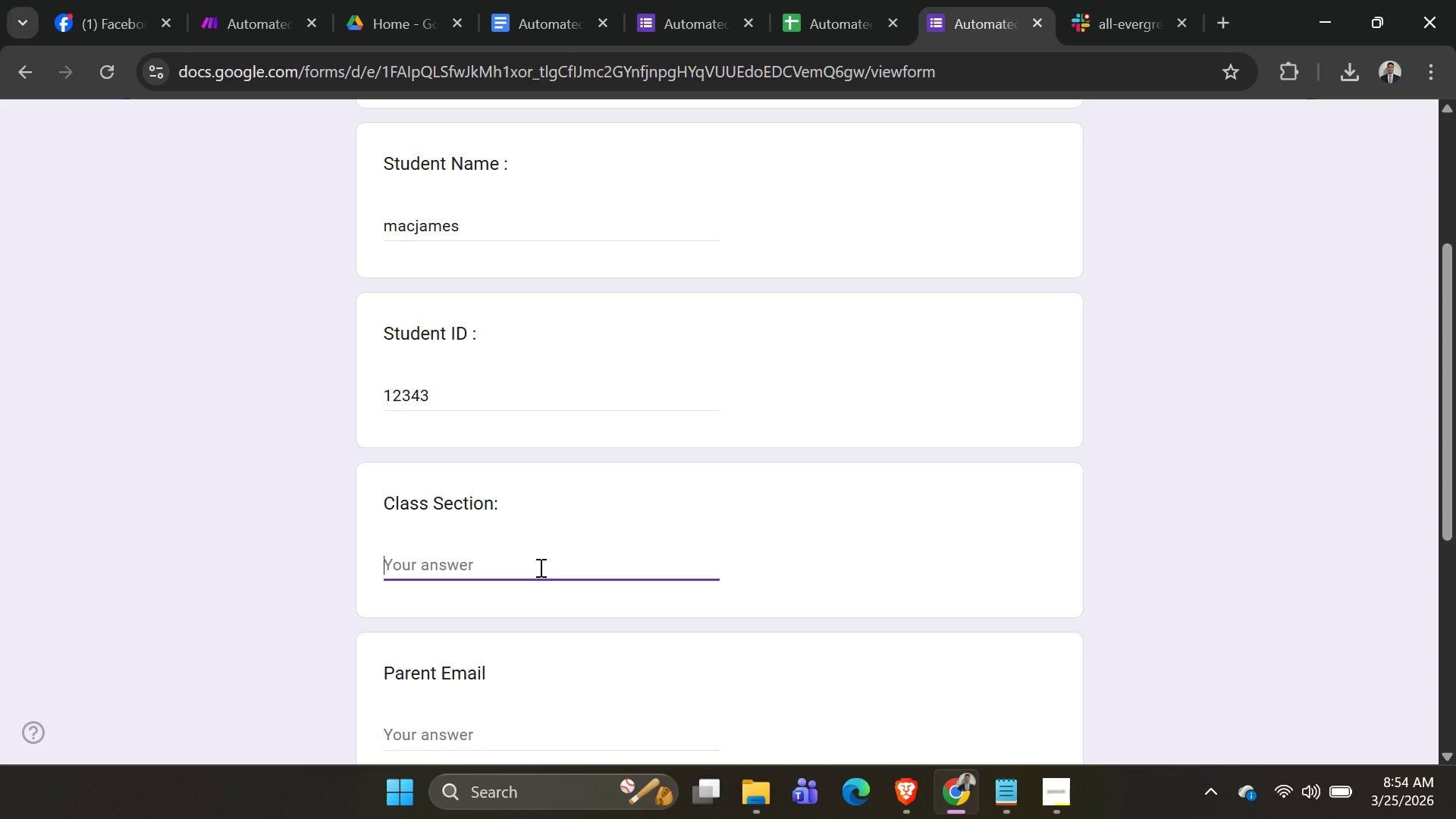 
key(2)
 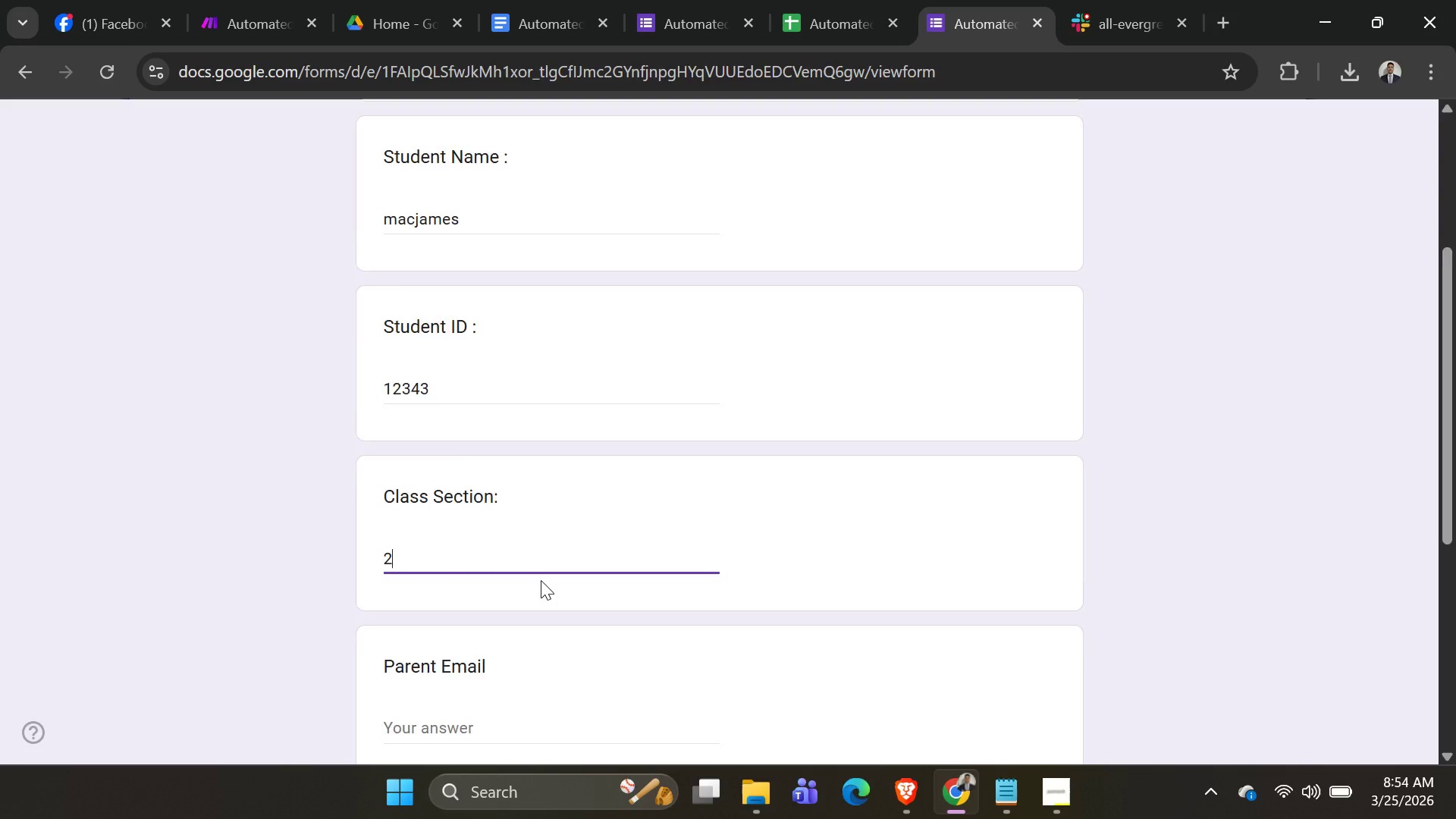 
scroll: coordinate [541, 580], scroll_direction: down, amount: 2.0
 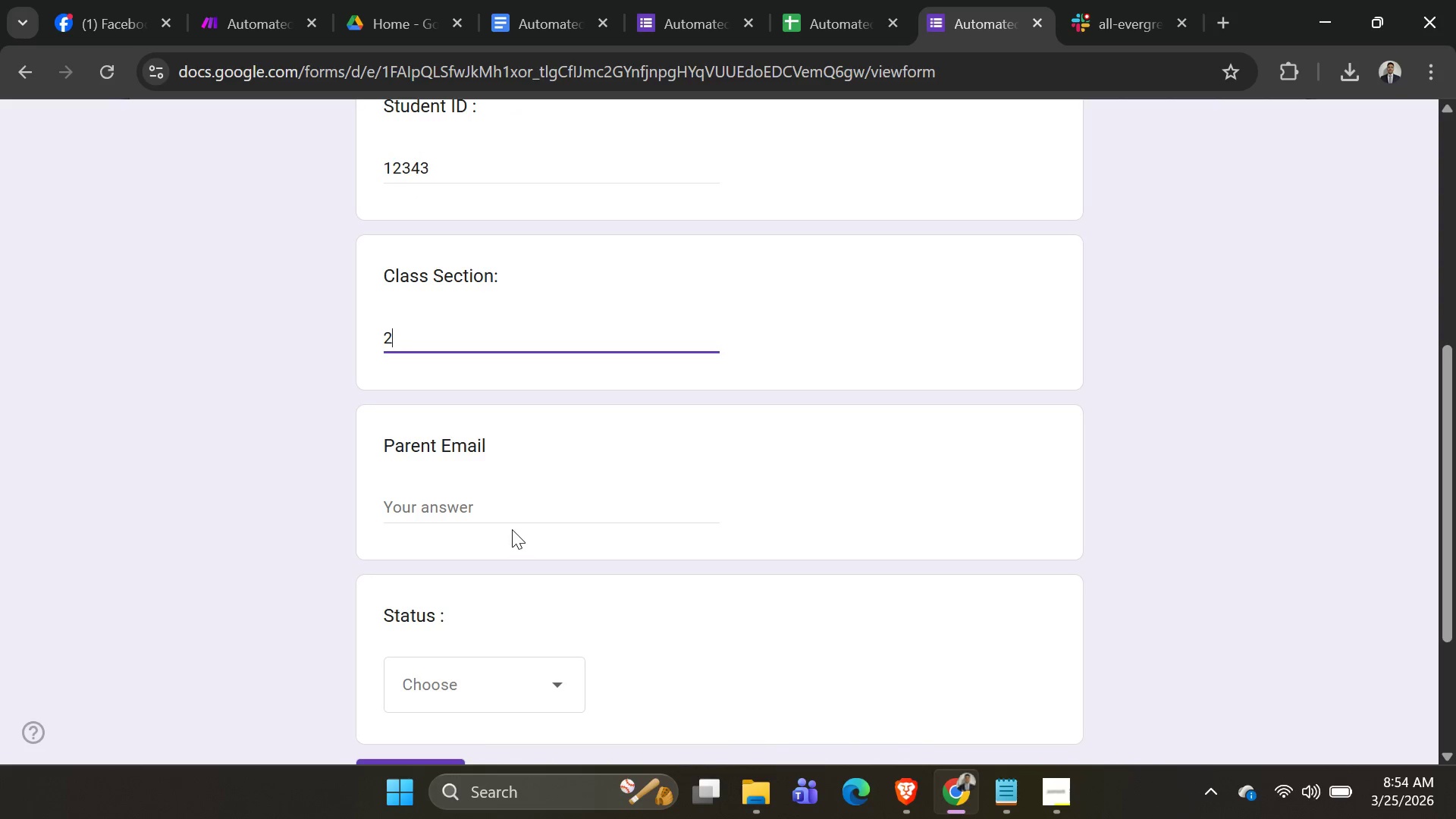 
left_click([504, 511])
 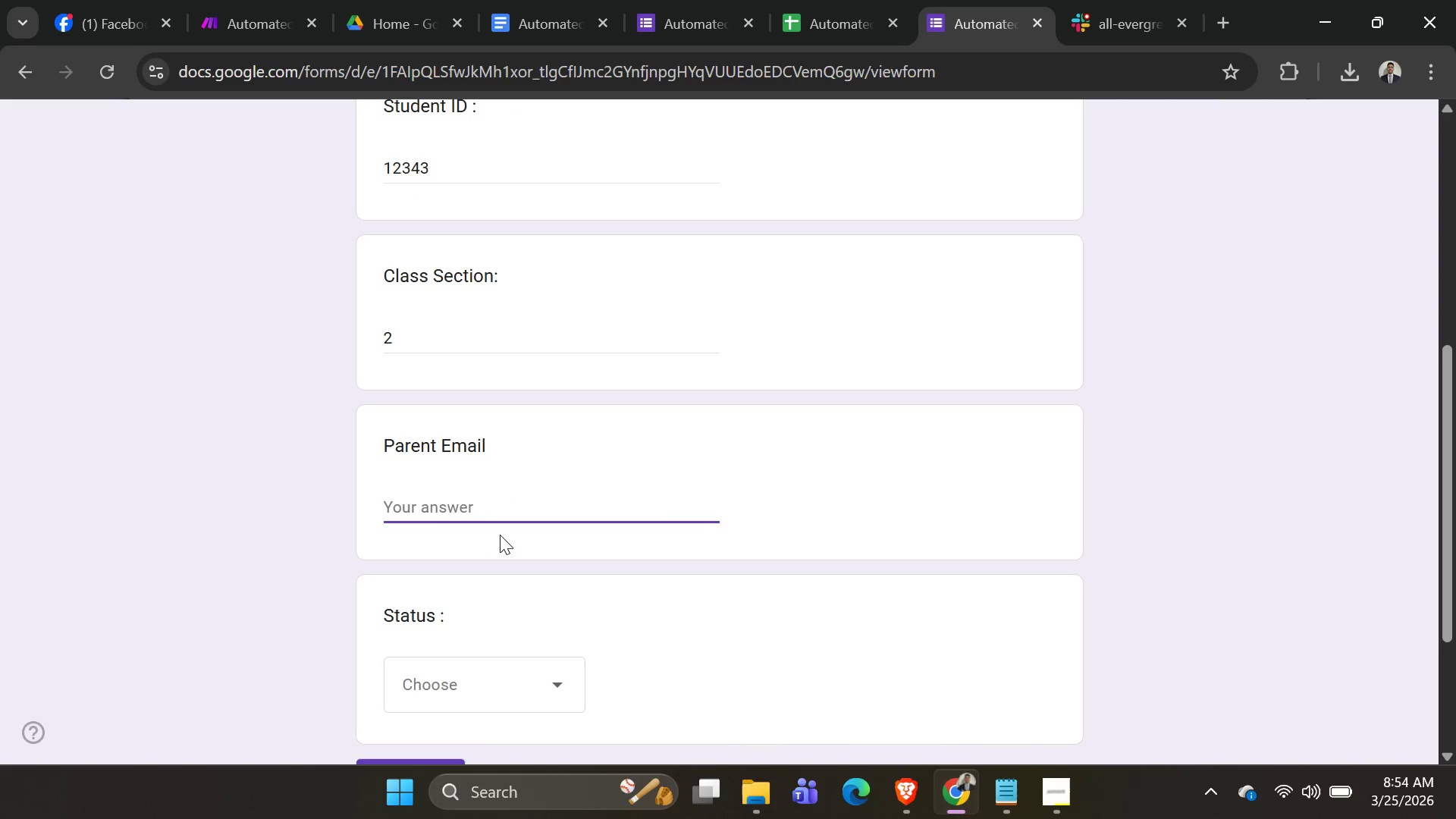 
scroll: coordinate [500, 535], scroll_direction: down, amount: 1.0
 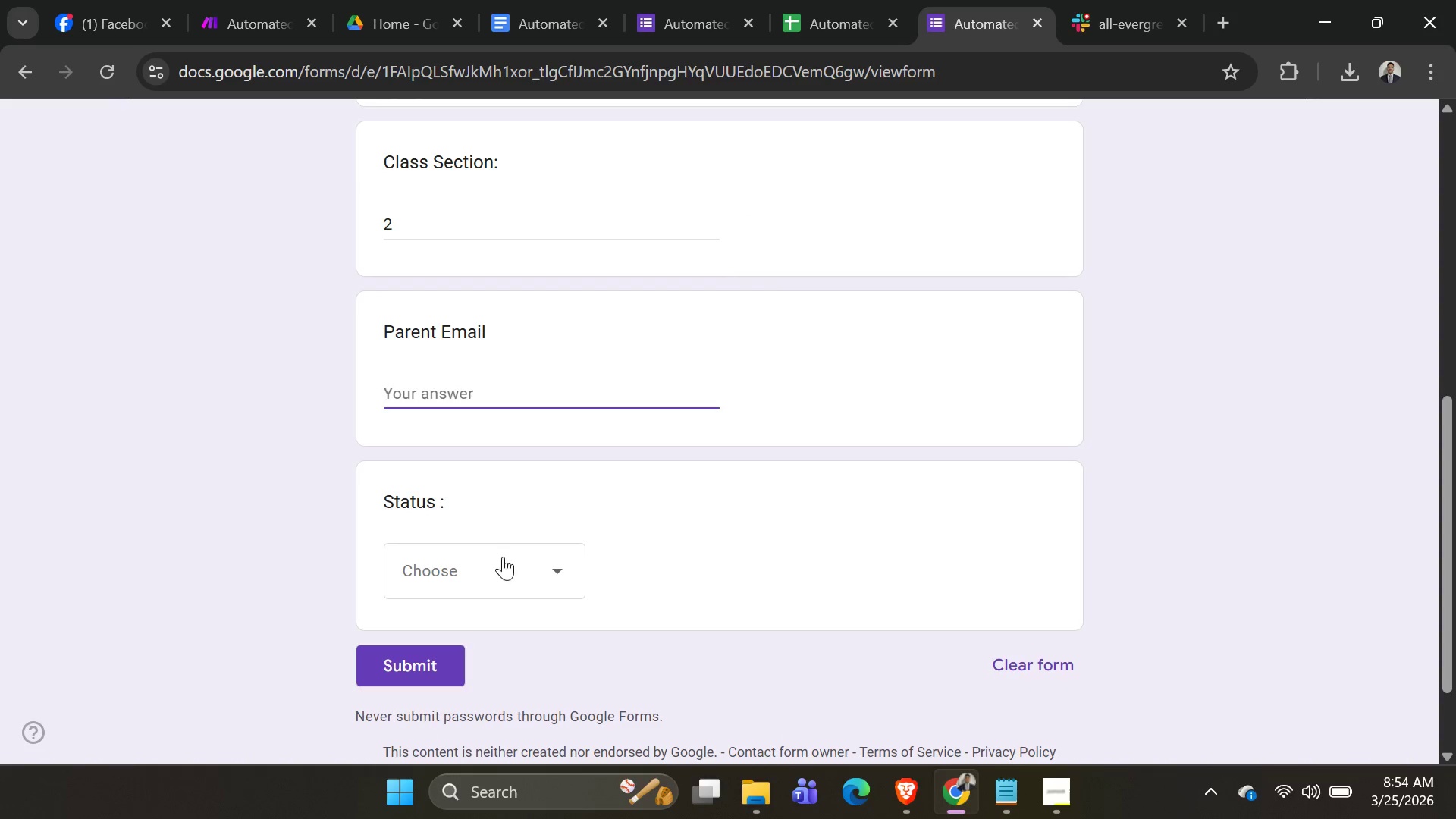 
left_click([503, 557])
 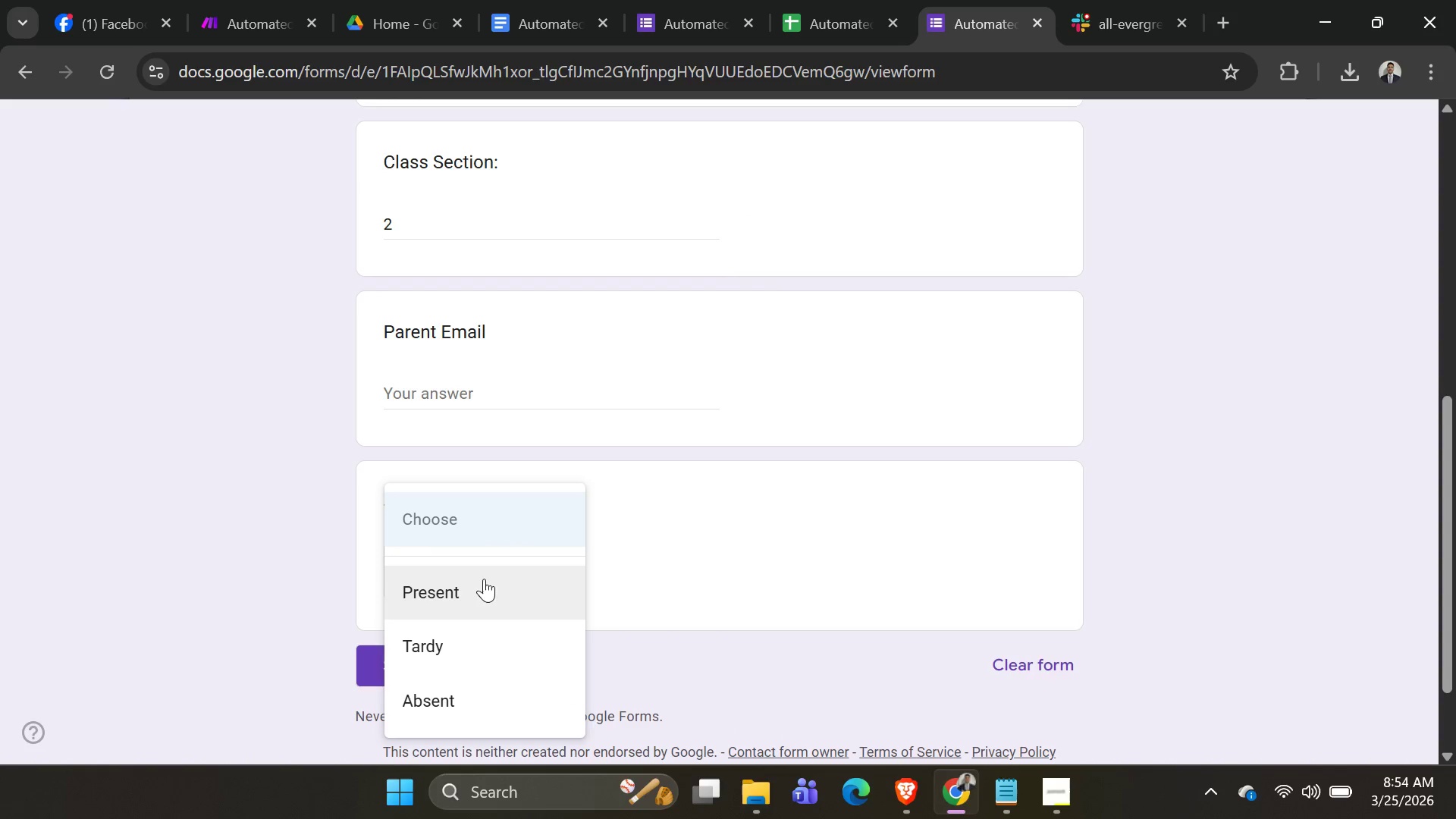 
left_click([475, 594])
 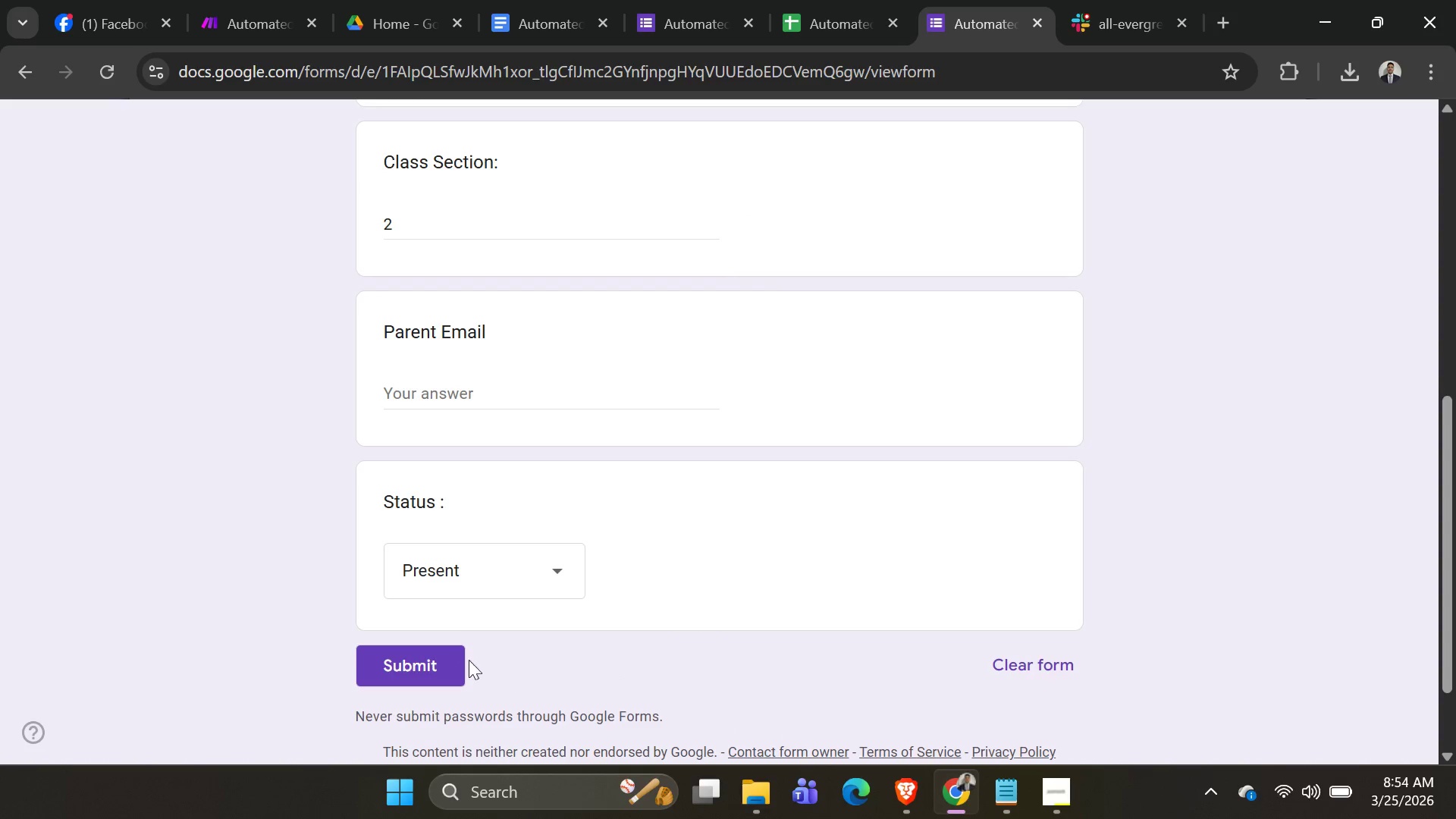 
left_click([393, 646])
 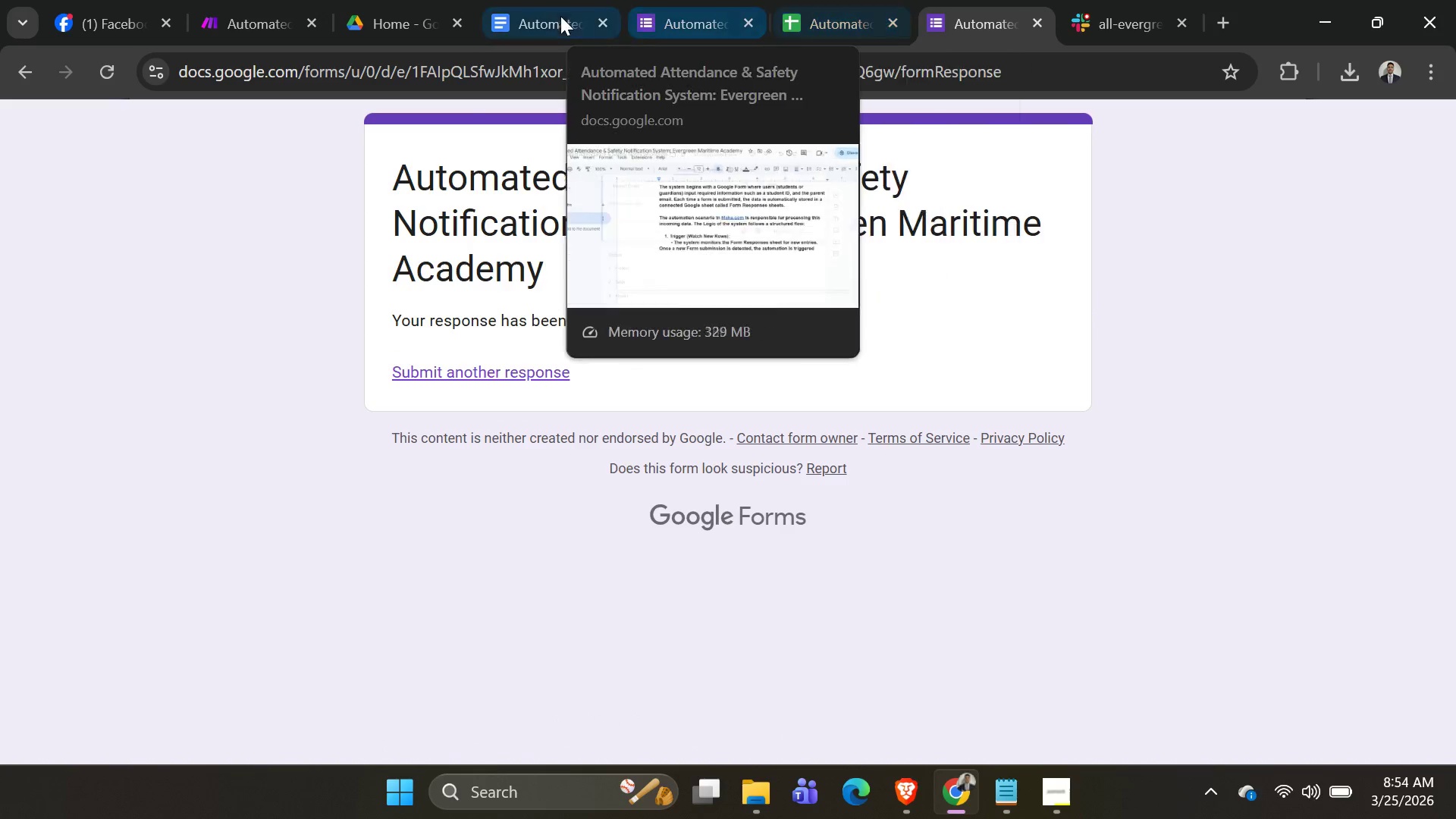 
left_click([258, 19])
 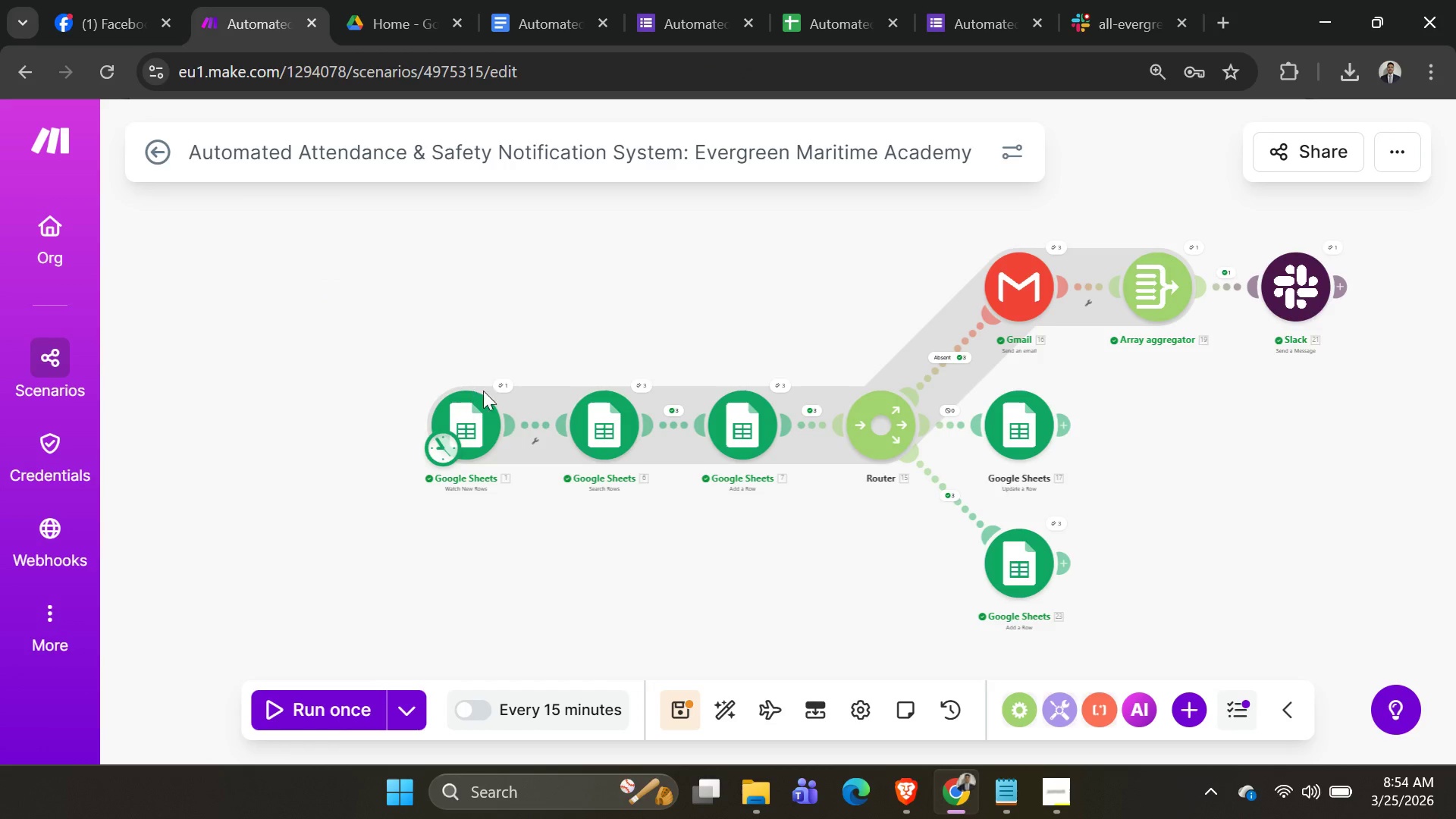 
scroll: coordinate [510, 429], scroll_direction: down, amount: 3.0
 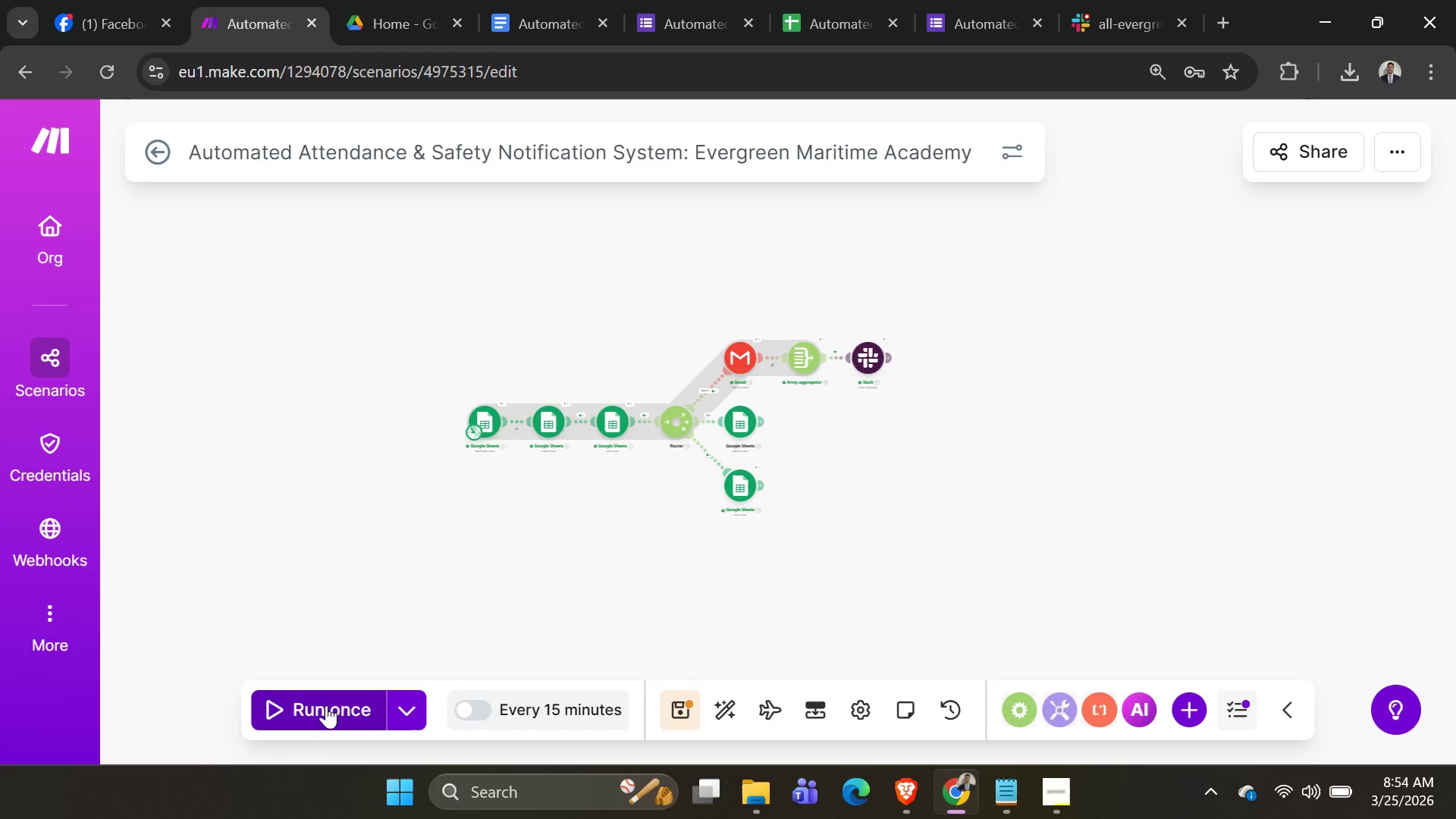 
left_click([322, 720])
 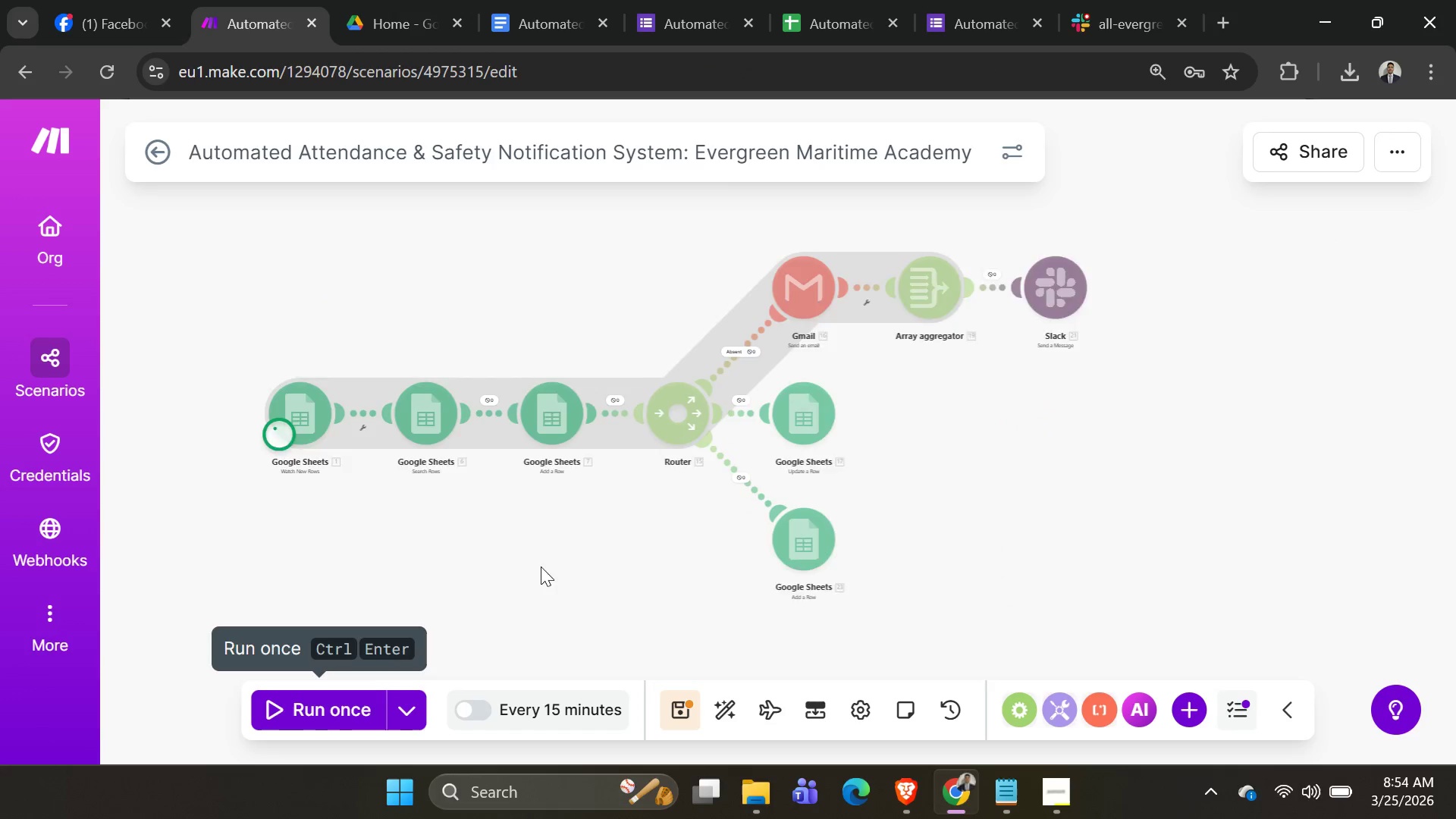 
mouse_move([708, 496])
 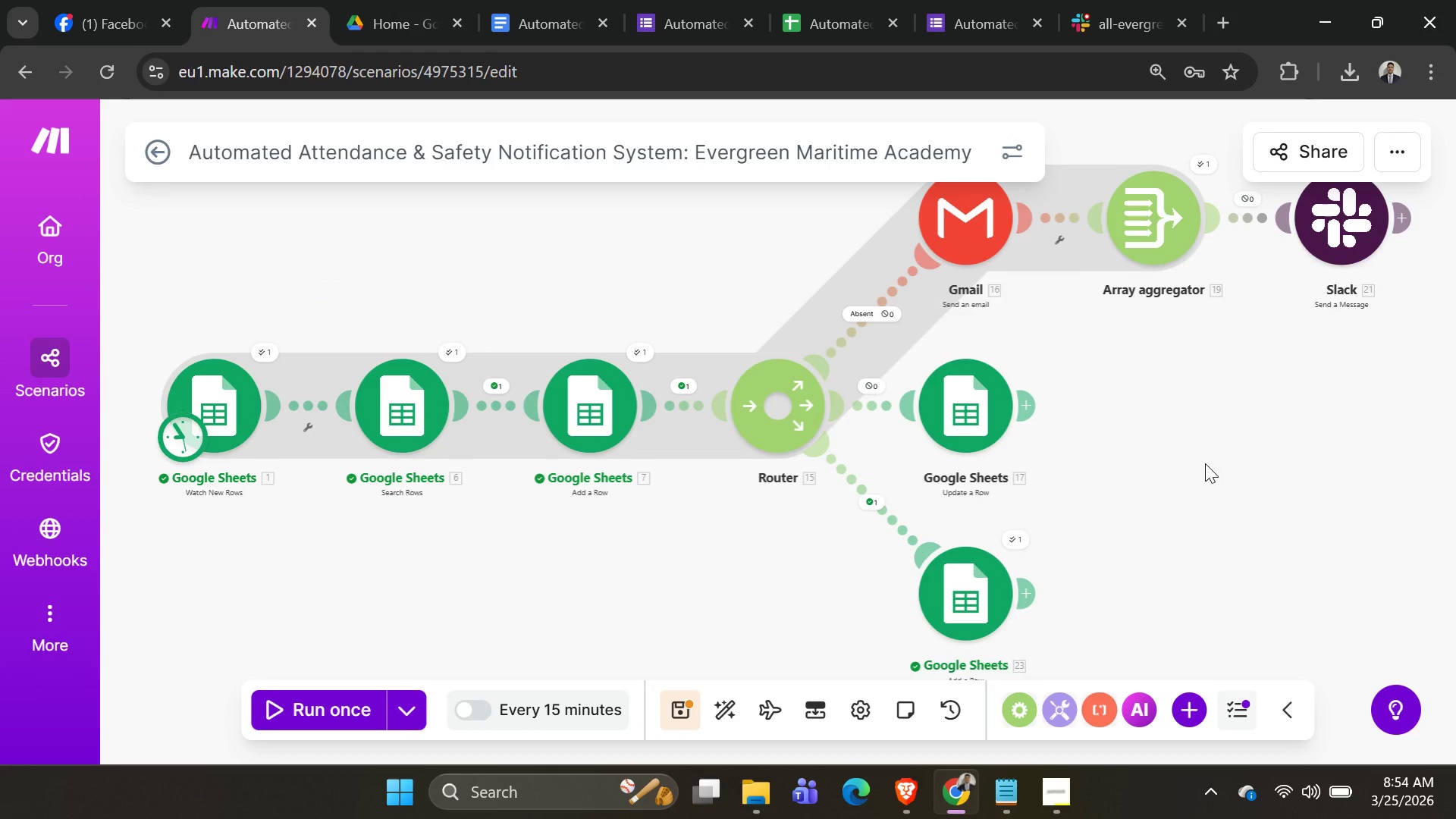 
scroll: coordinate [1182, 470], scroll_direction: down, amount: 2.0
 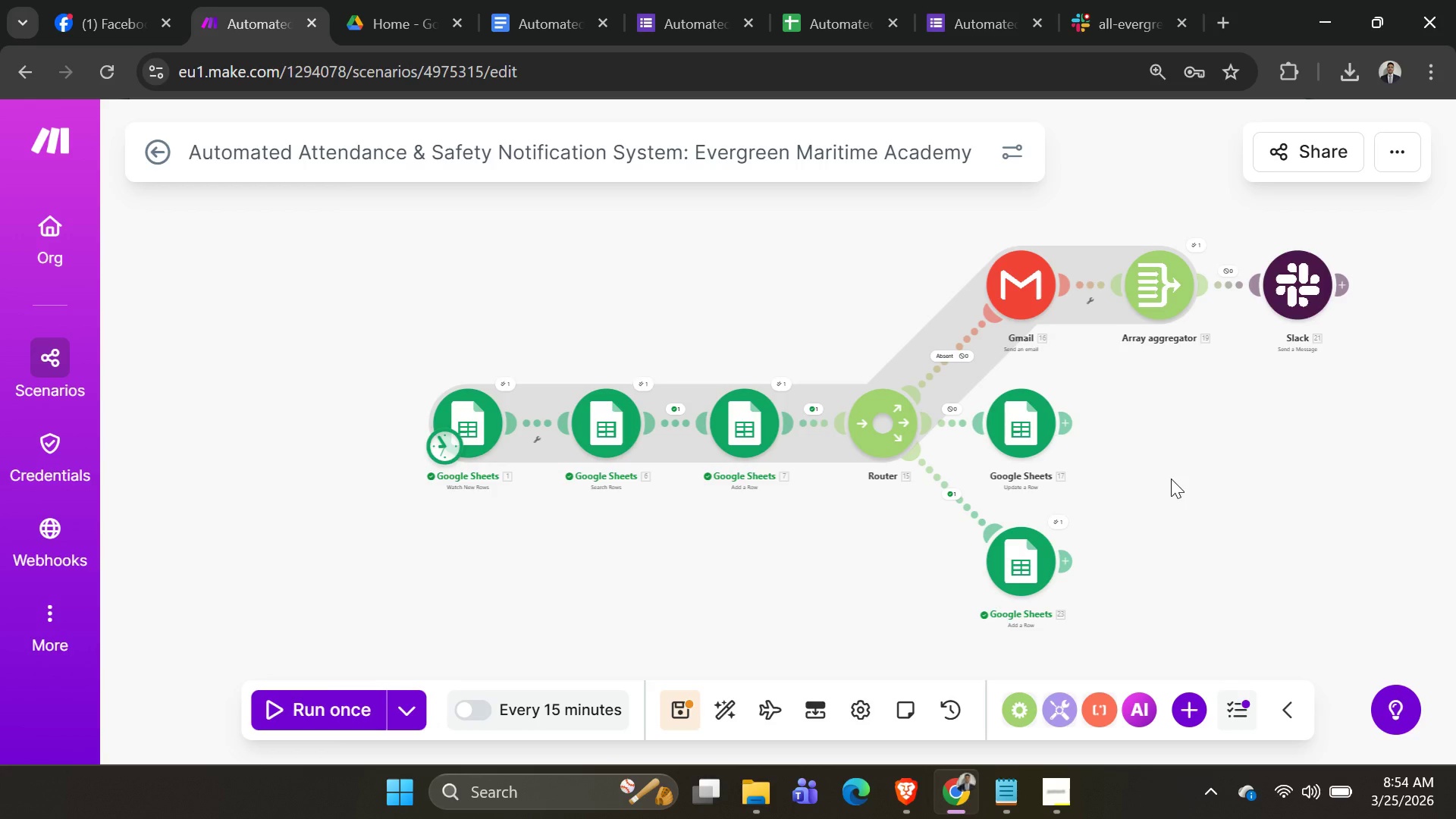 
wait(10.04)
 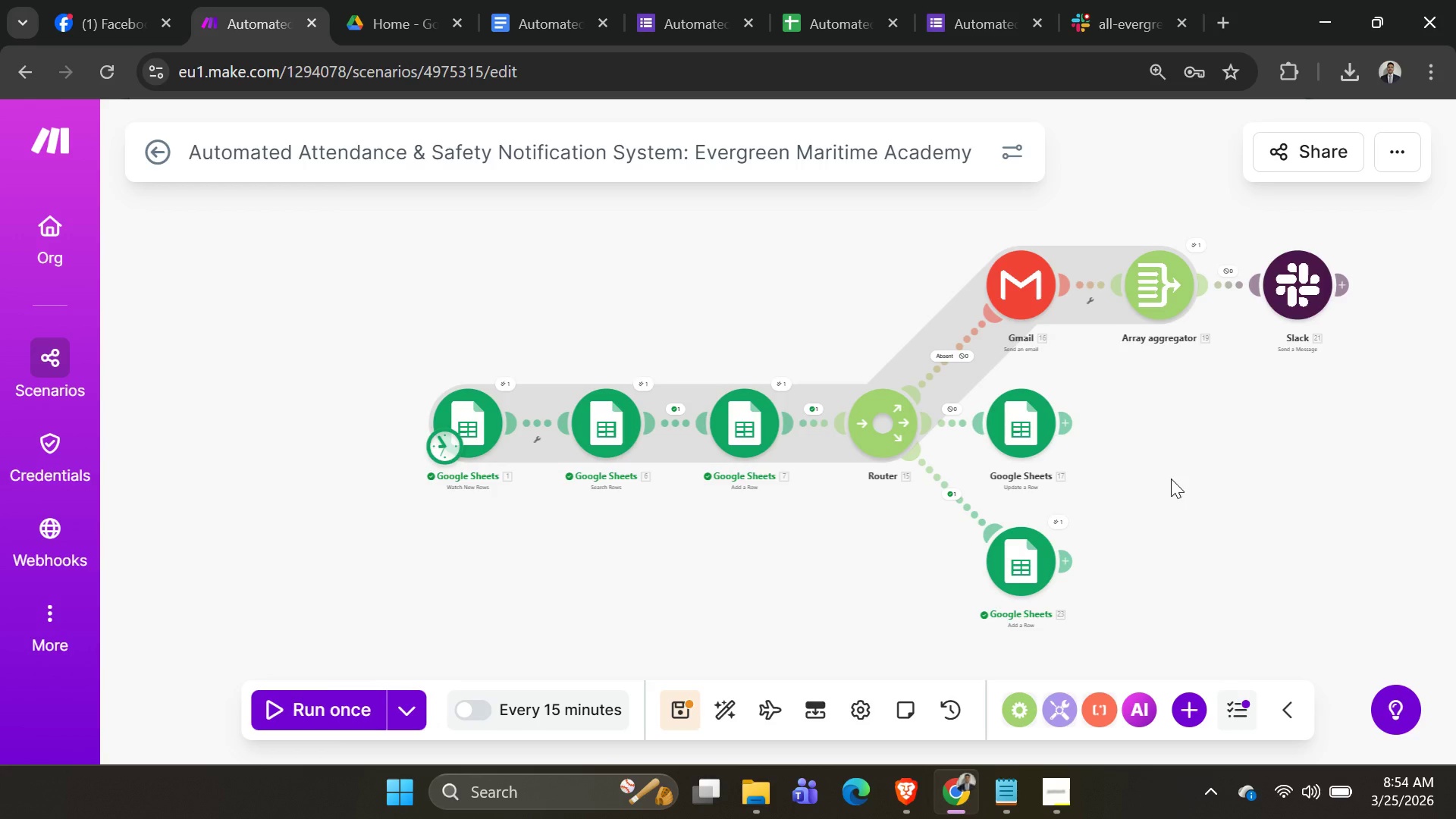 
left_click([1386, 162])
 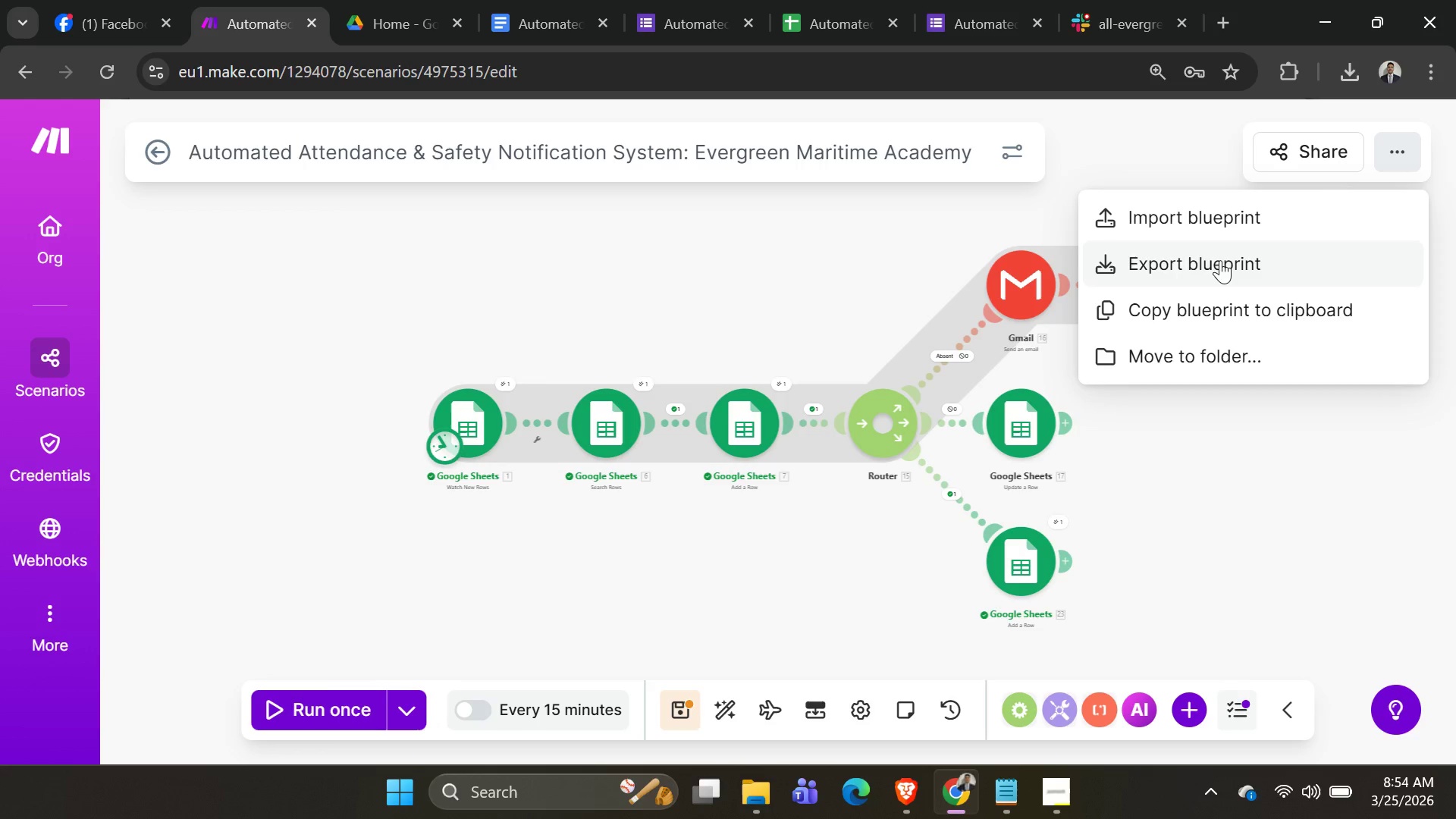 
left_click([1220, 260])
 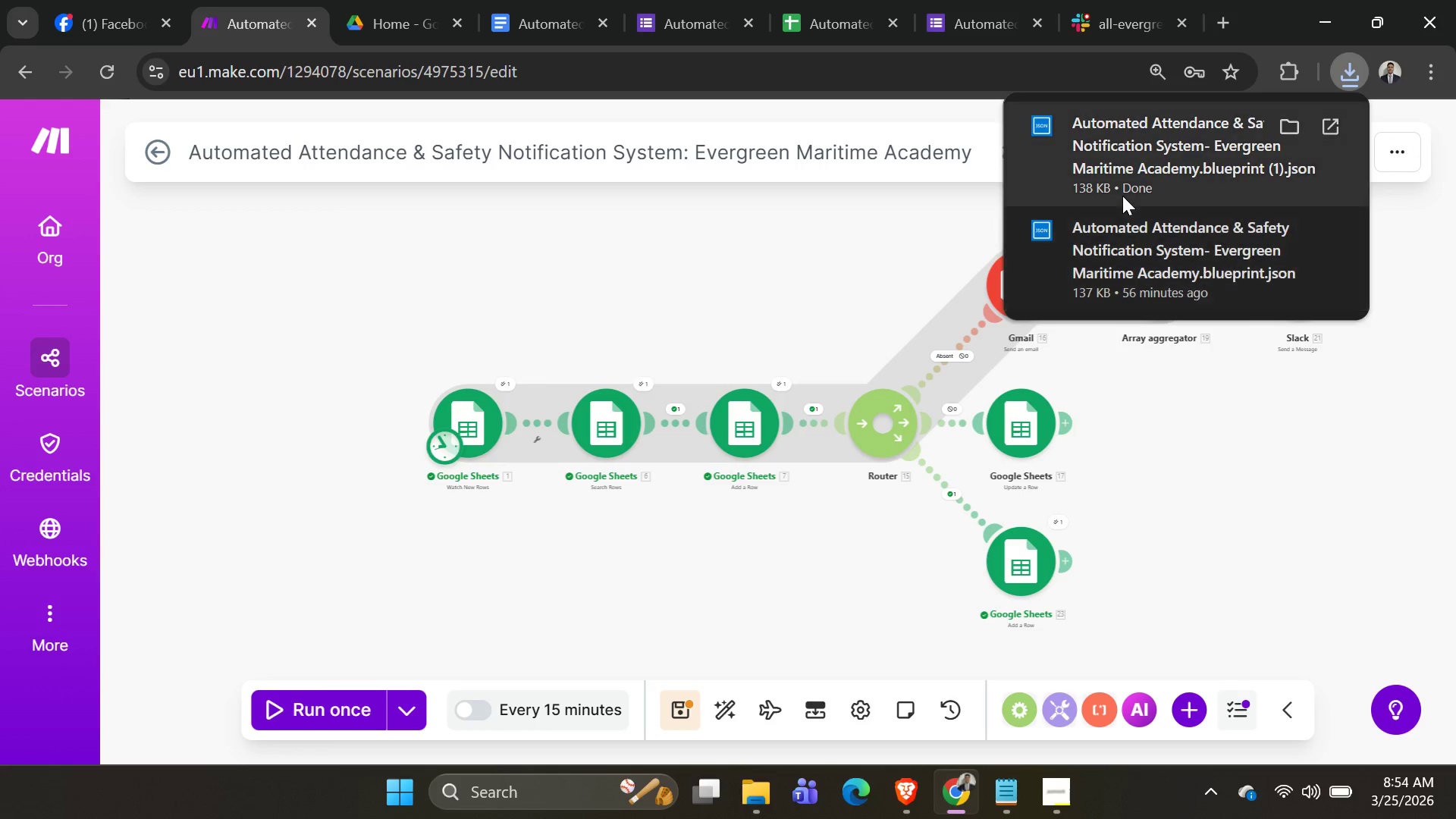 
key(Alt+AltLeft)
 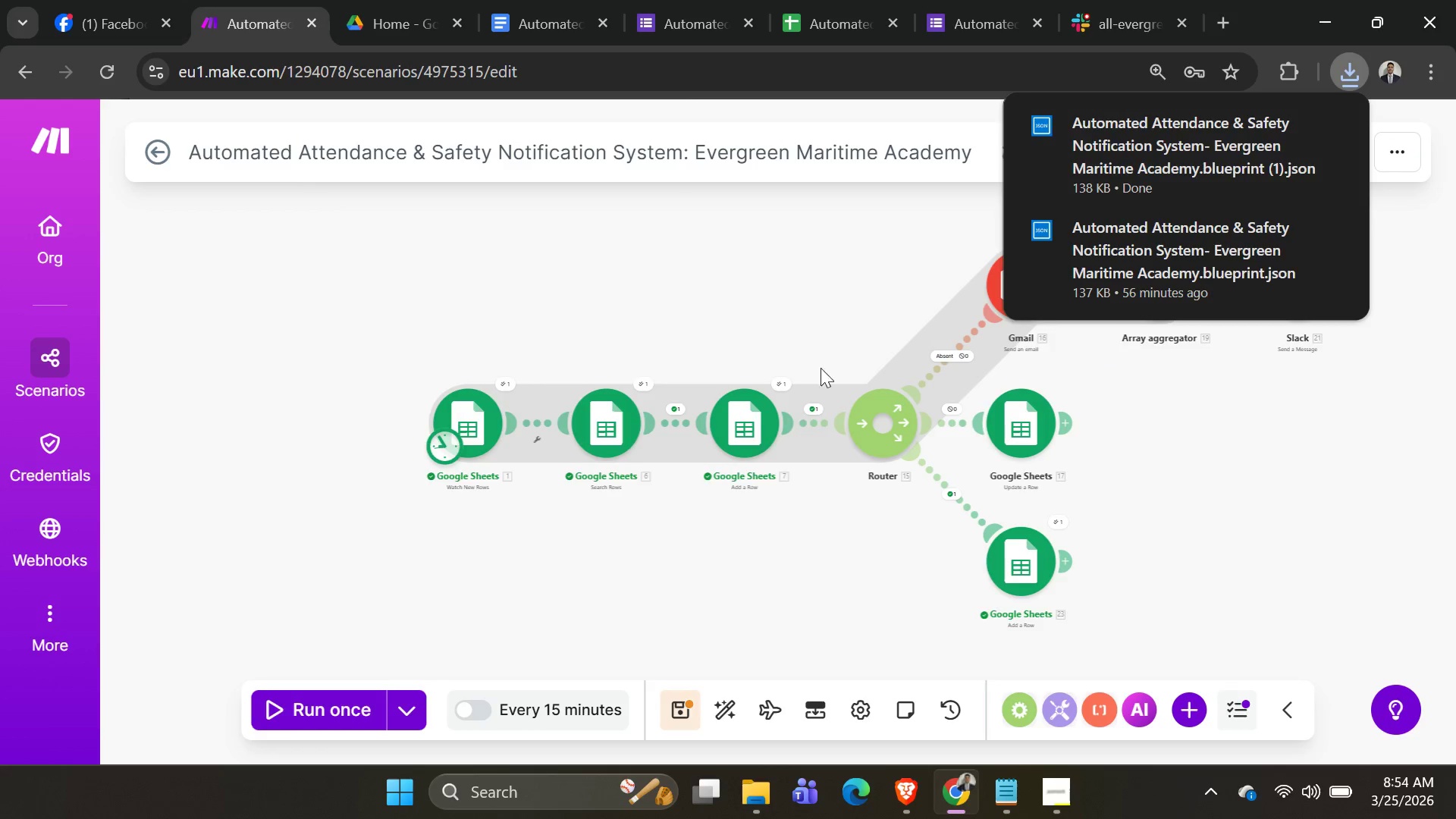 
key(Alt+Tab)
 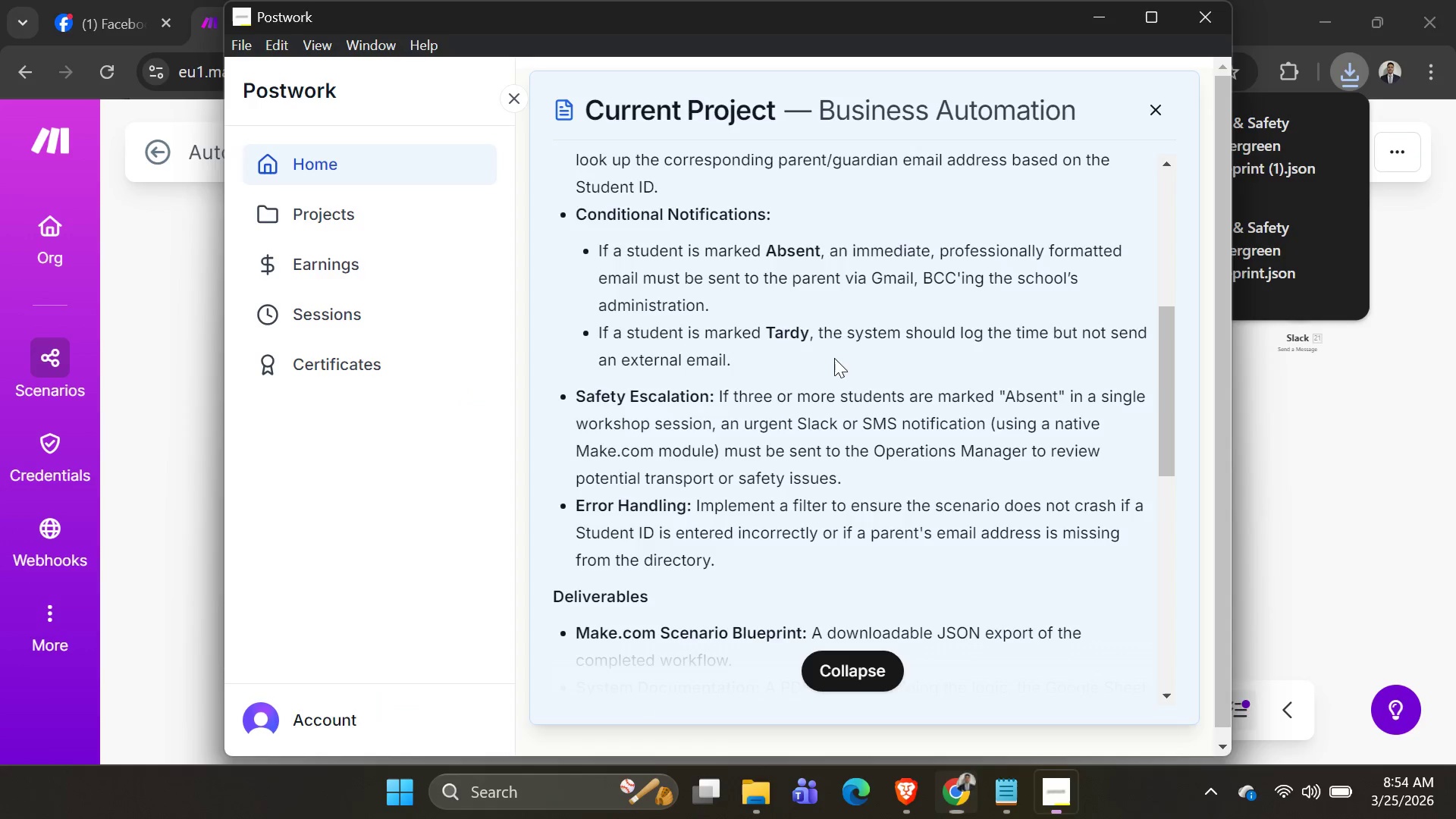 
key(Alt+AltLeft)
 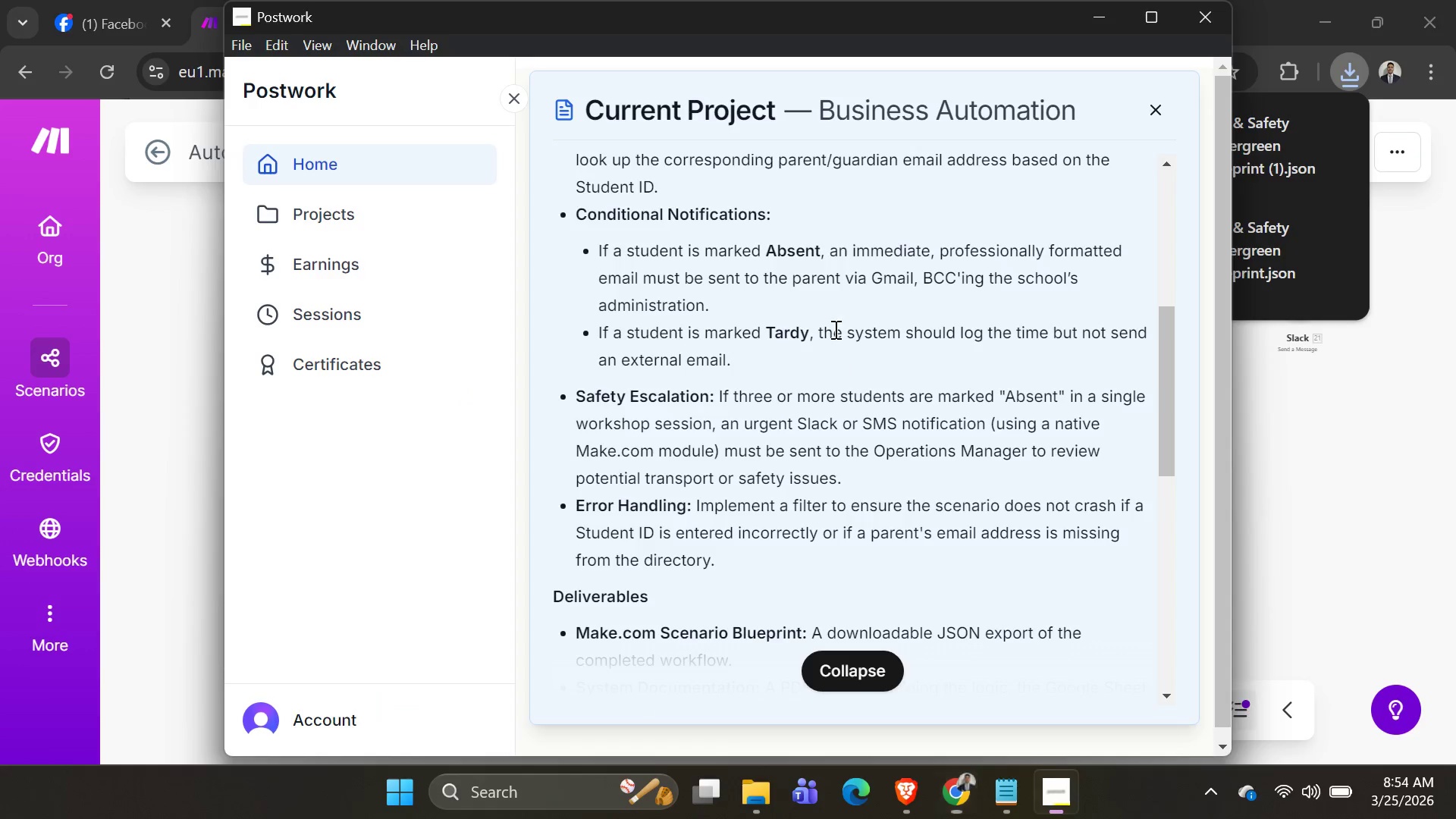 
key(Alt+Tab)
 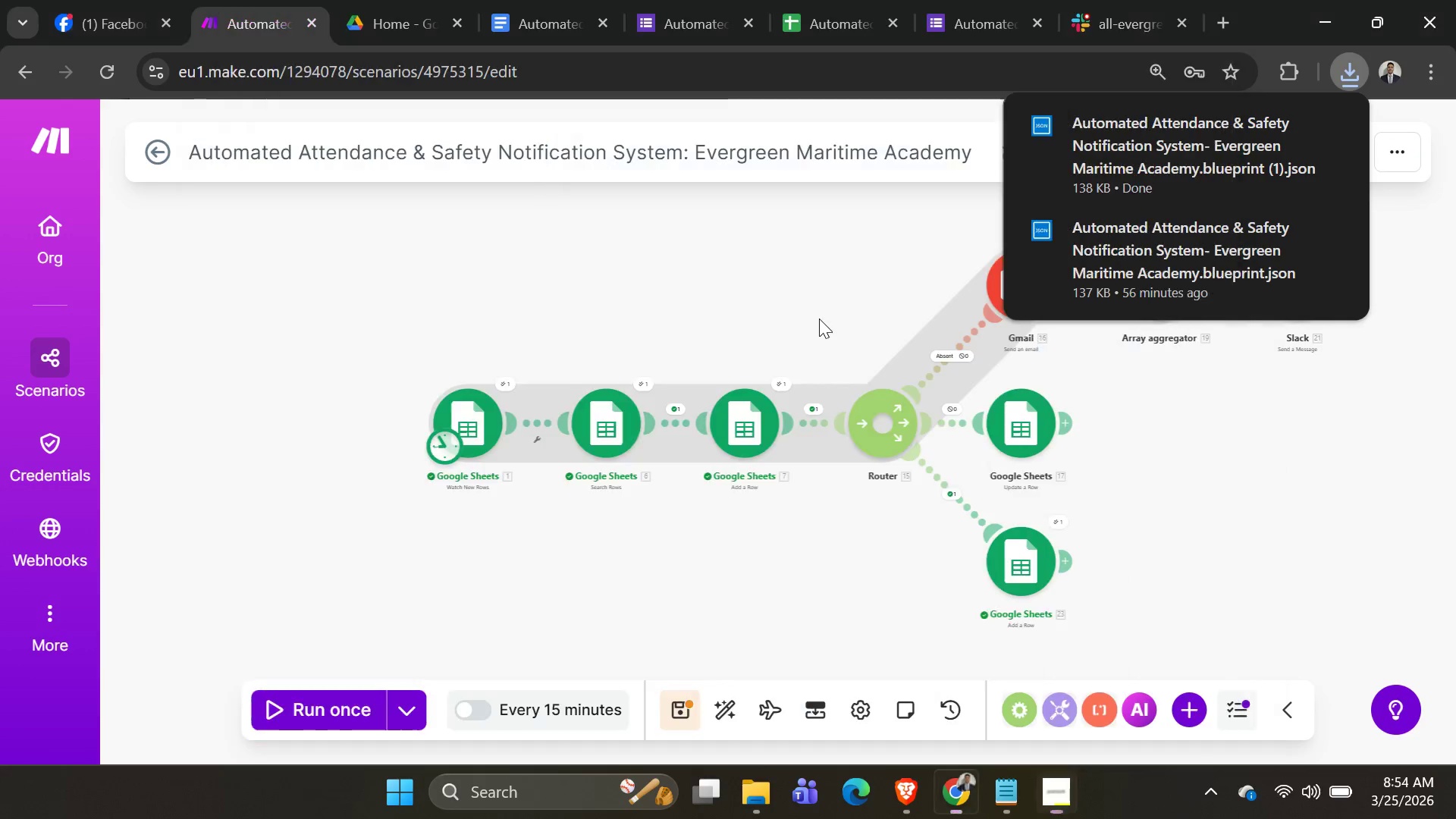 
key(Alt+AltLeft)
 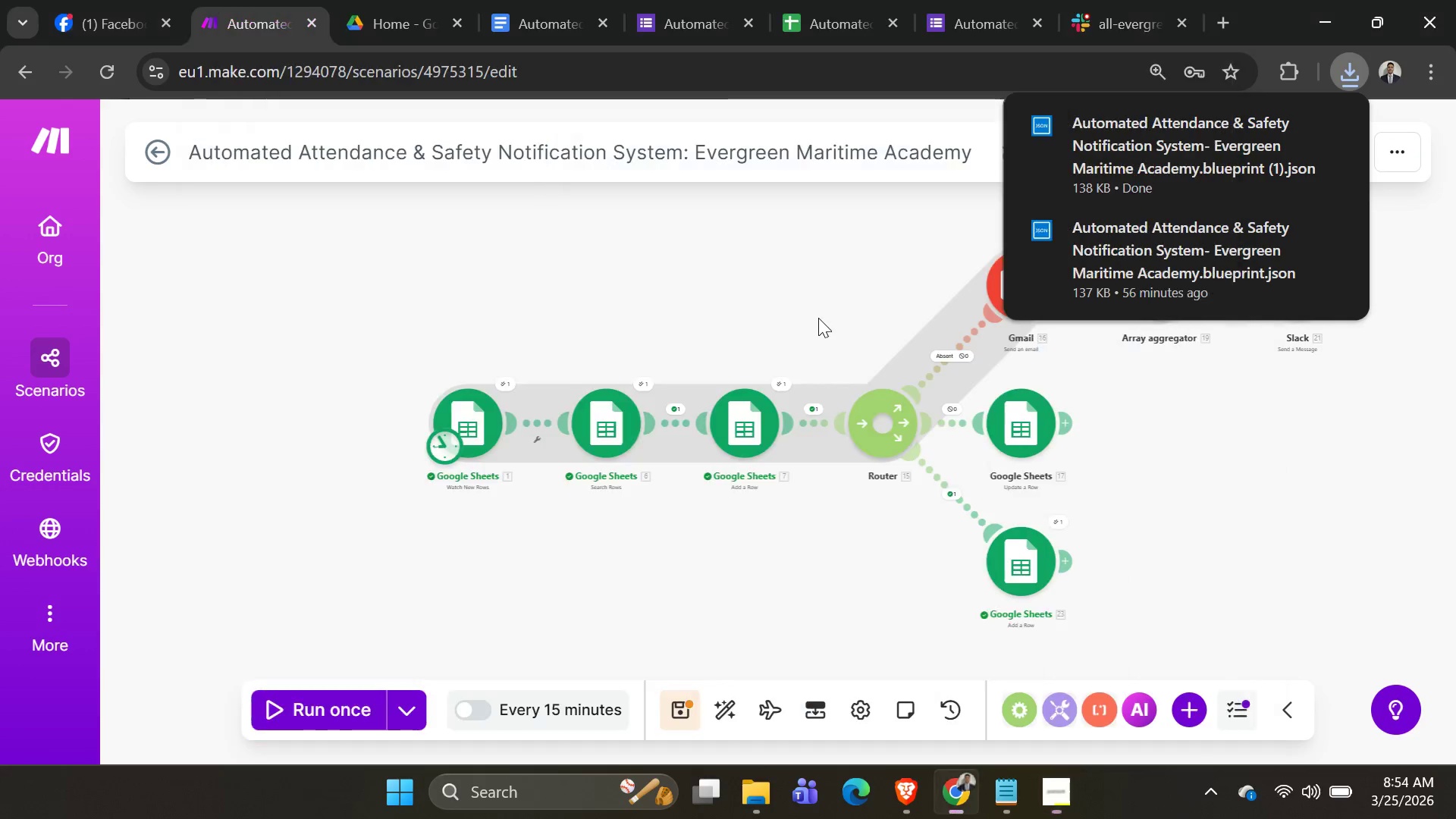 
key(Alt+Tab)
 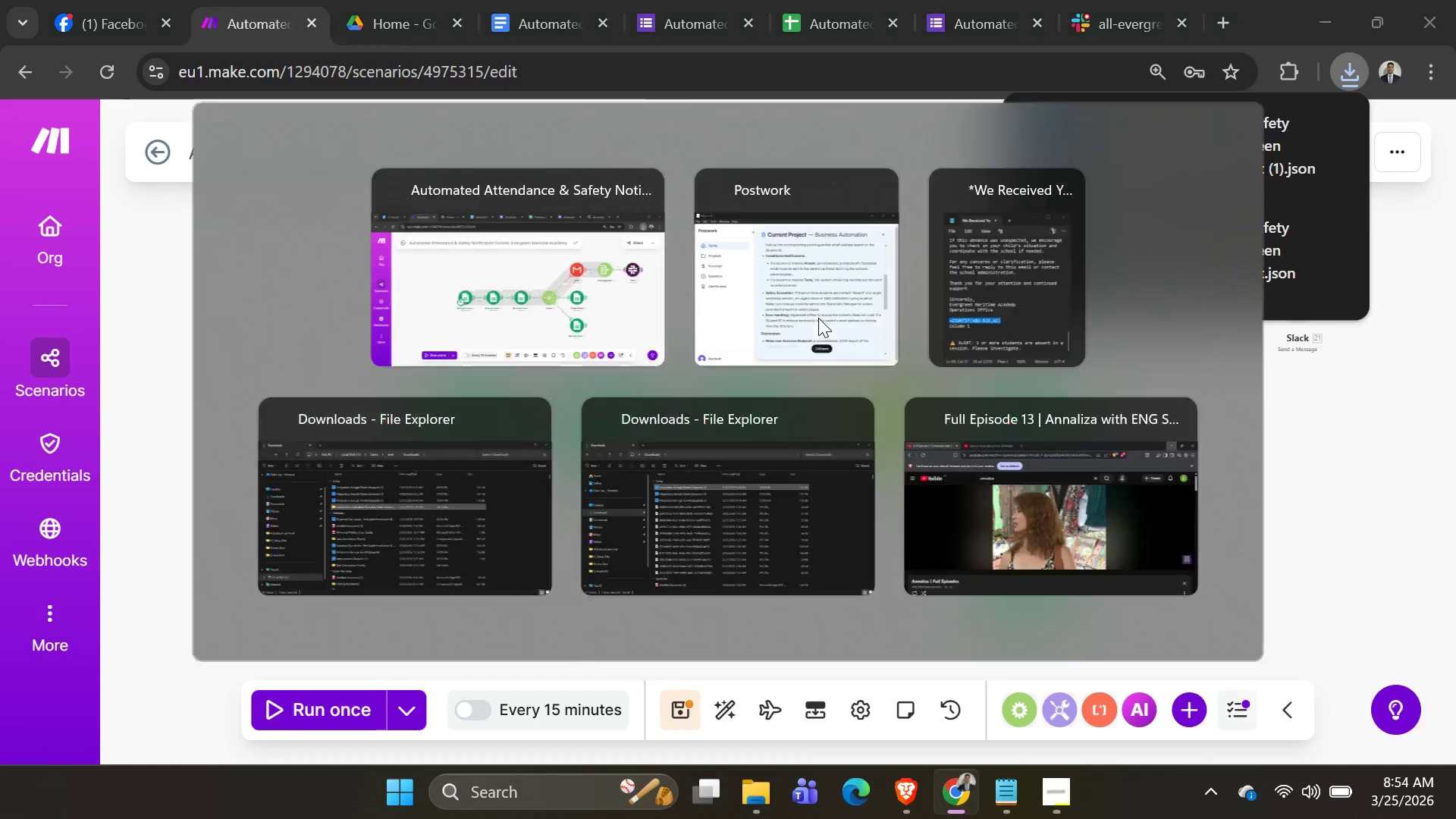 
key(Alt+AltLeft)
 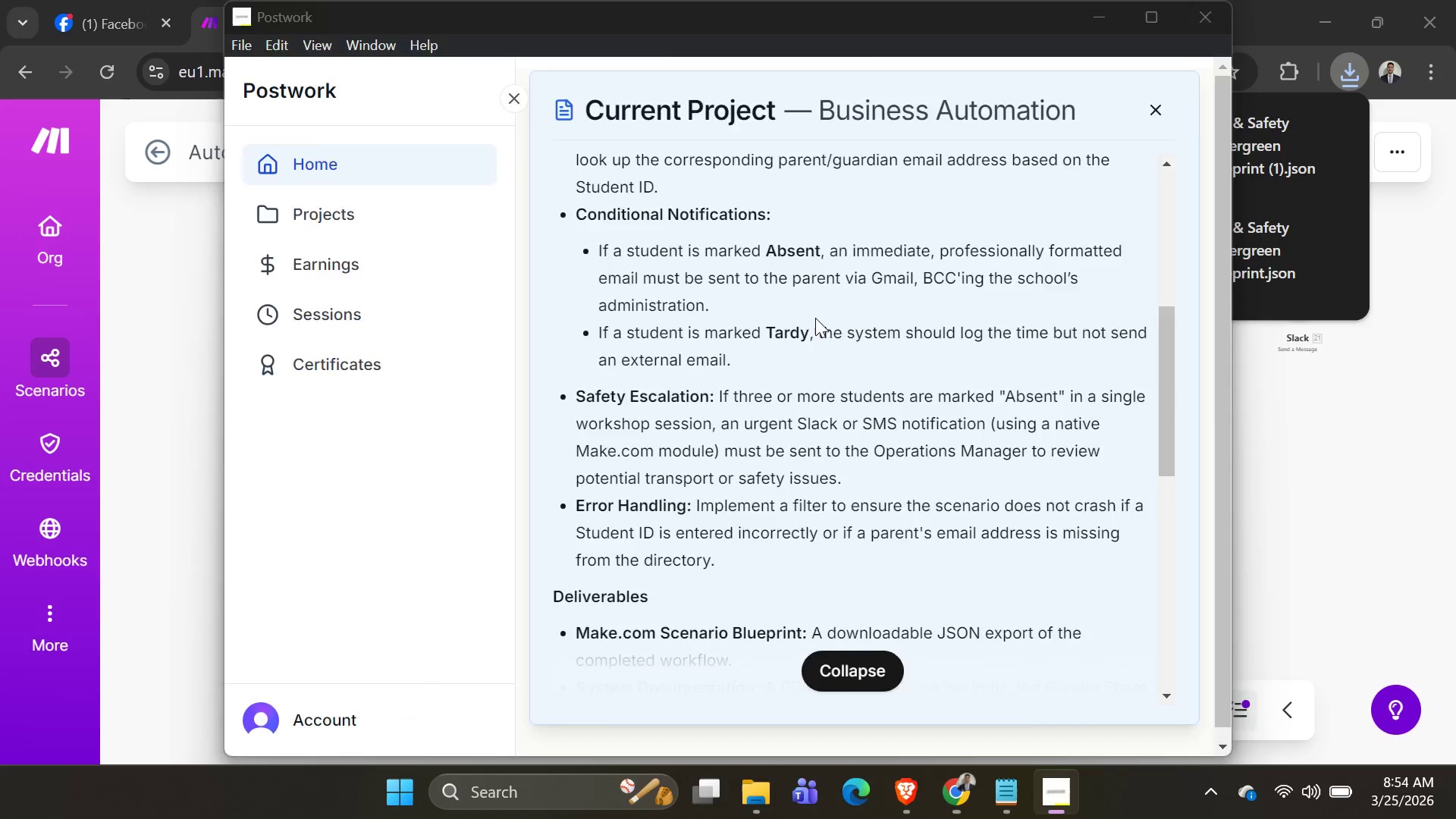 
key(Alt+Tab)
 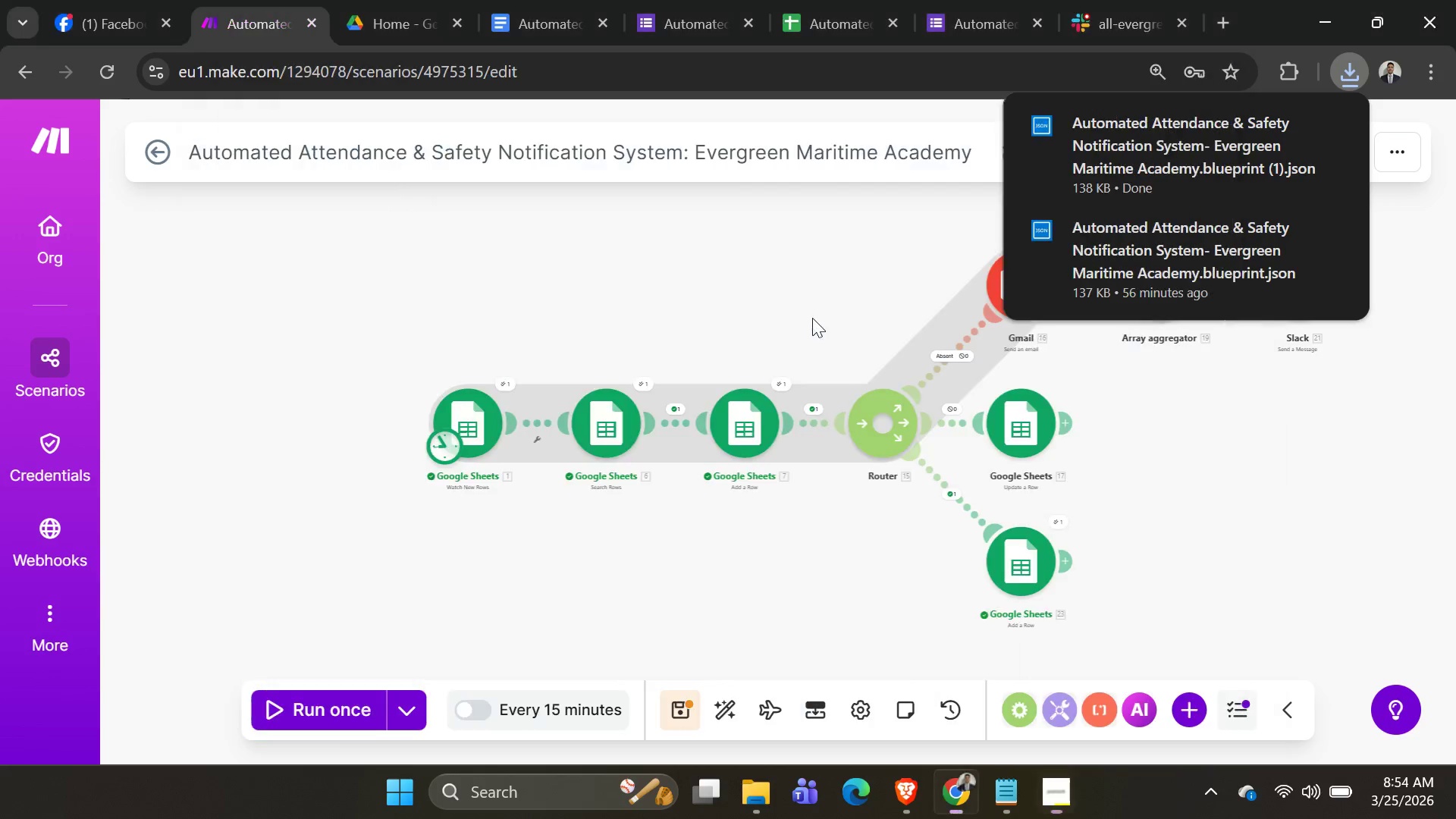 
key(Alt+AltLeft)
 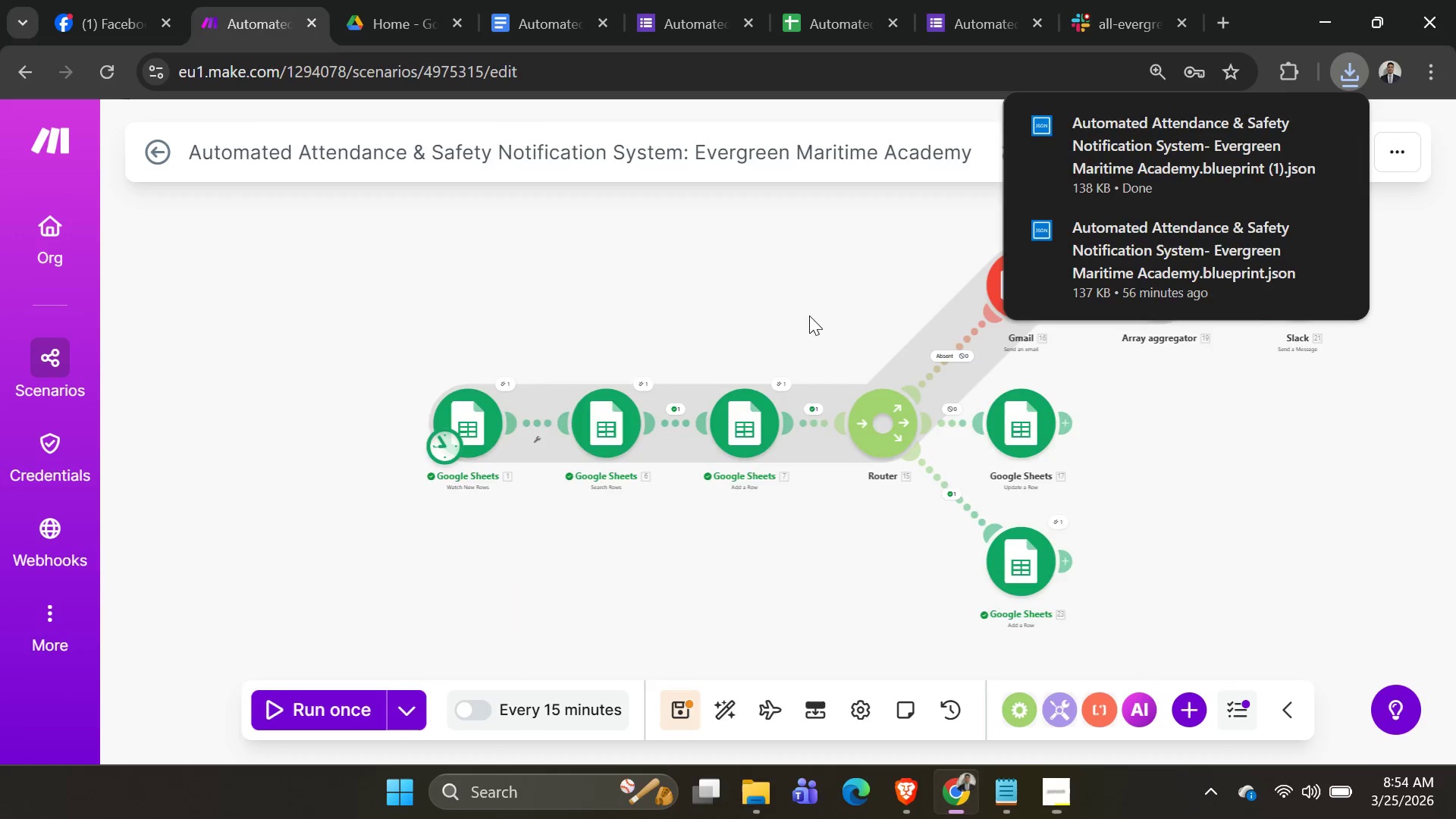 
key(Alt+Tab)